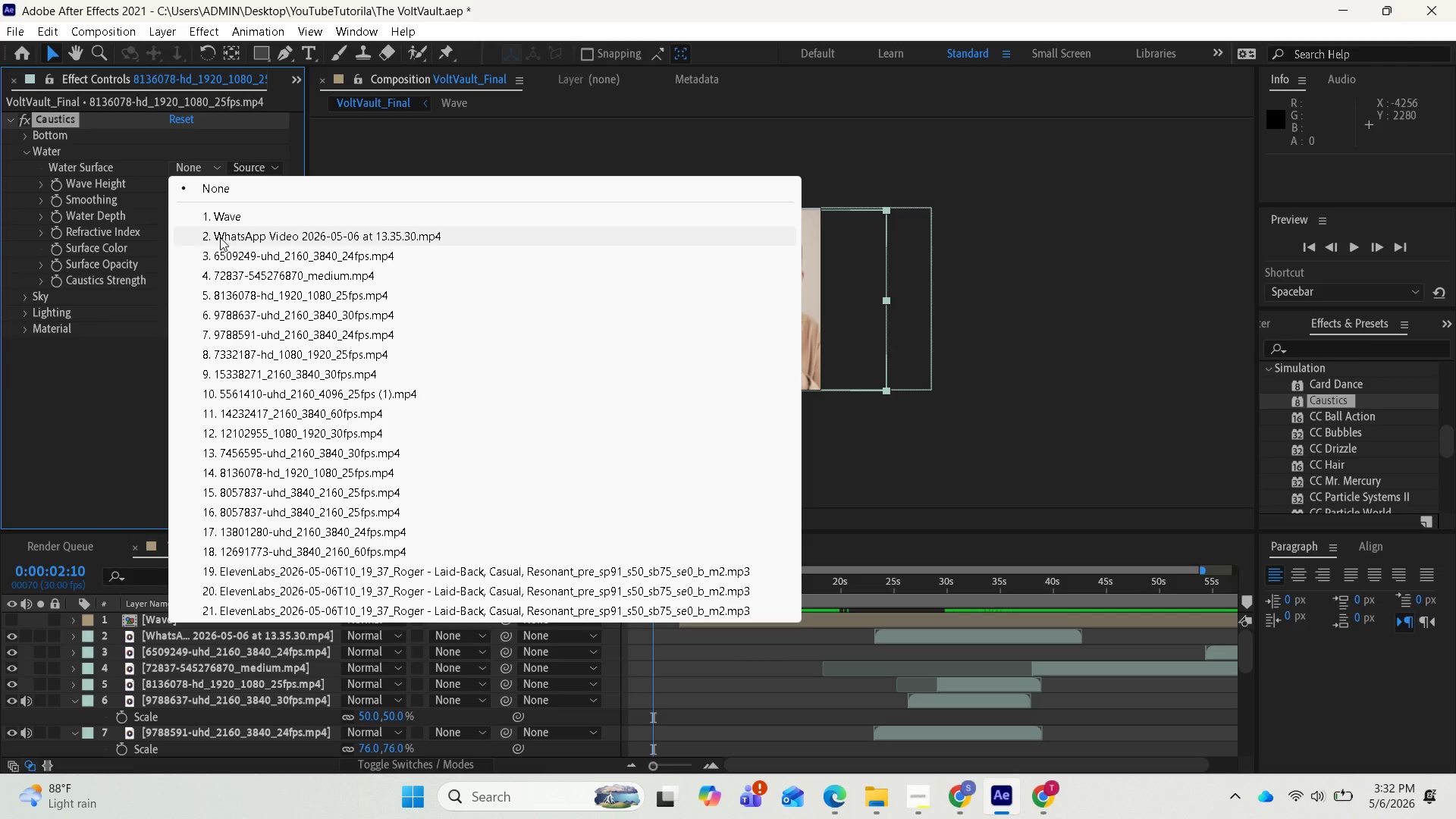 
left_click([226, 214])
 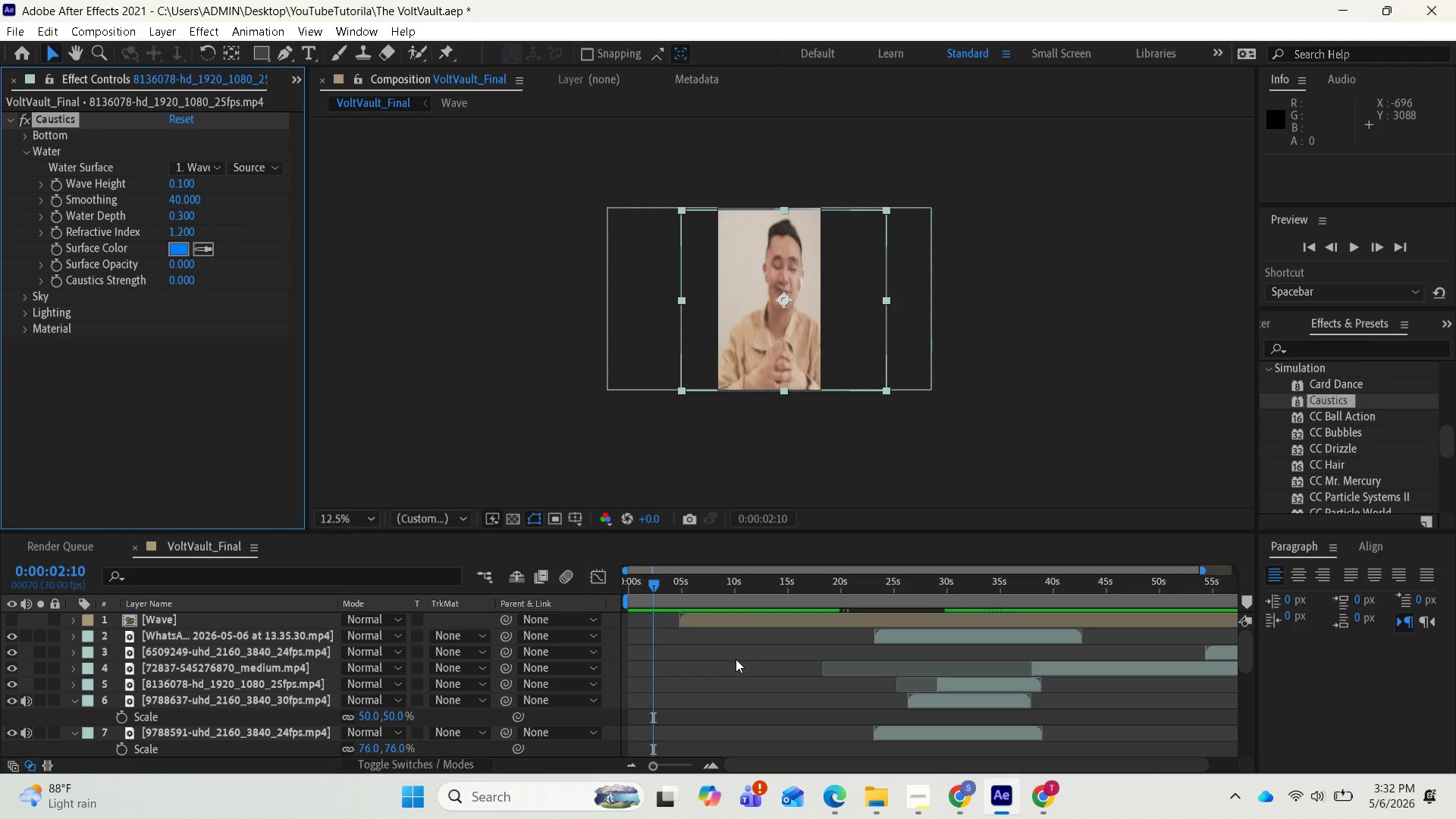 
left_click_drag(start_coordinate=[646, 585], to_coordinate=[618, 594])
 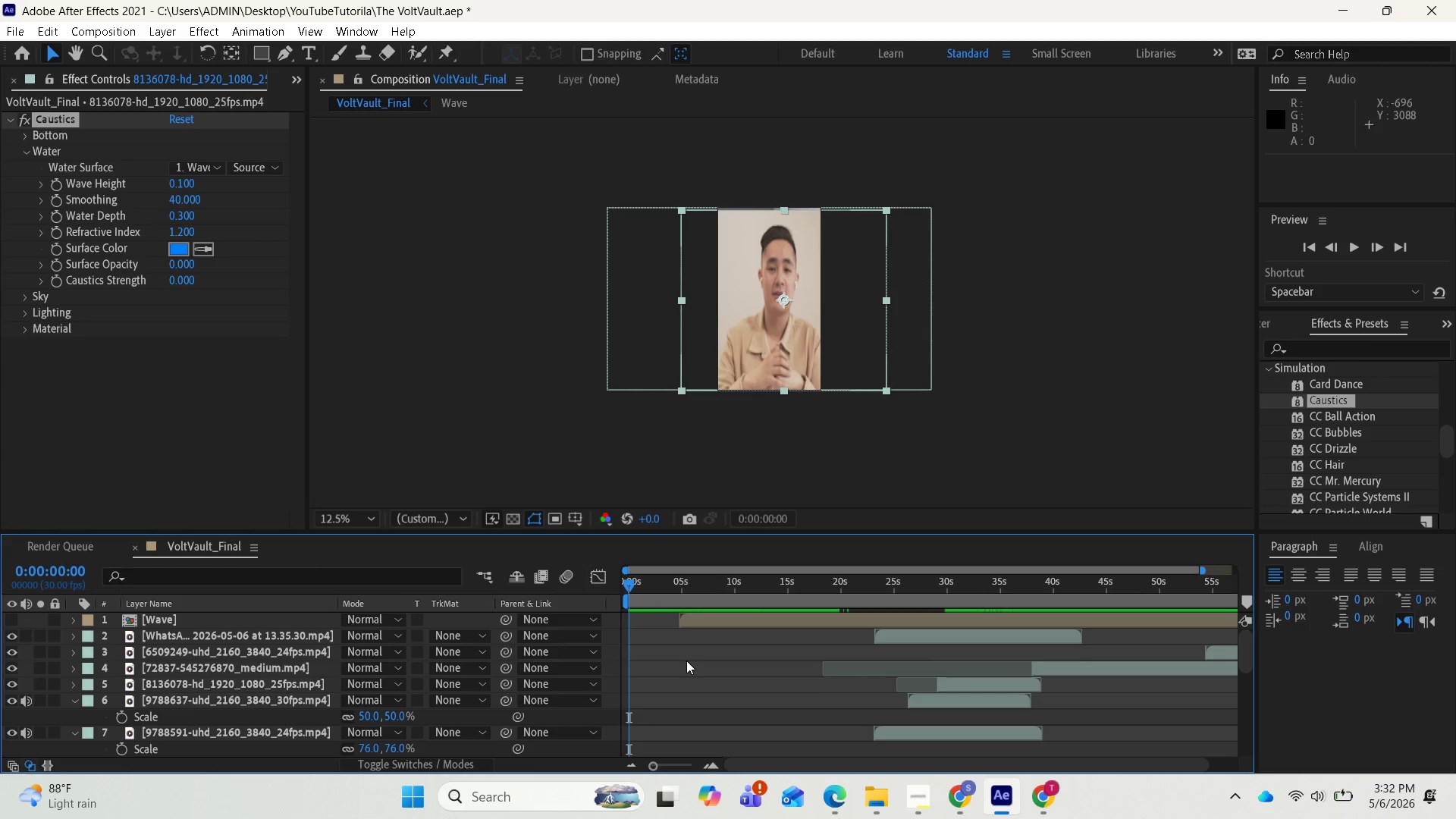 
key(Space)
 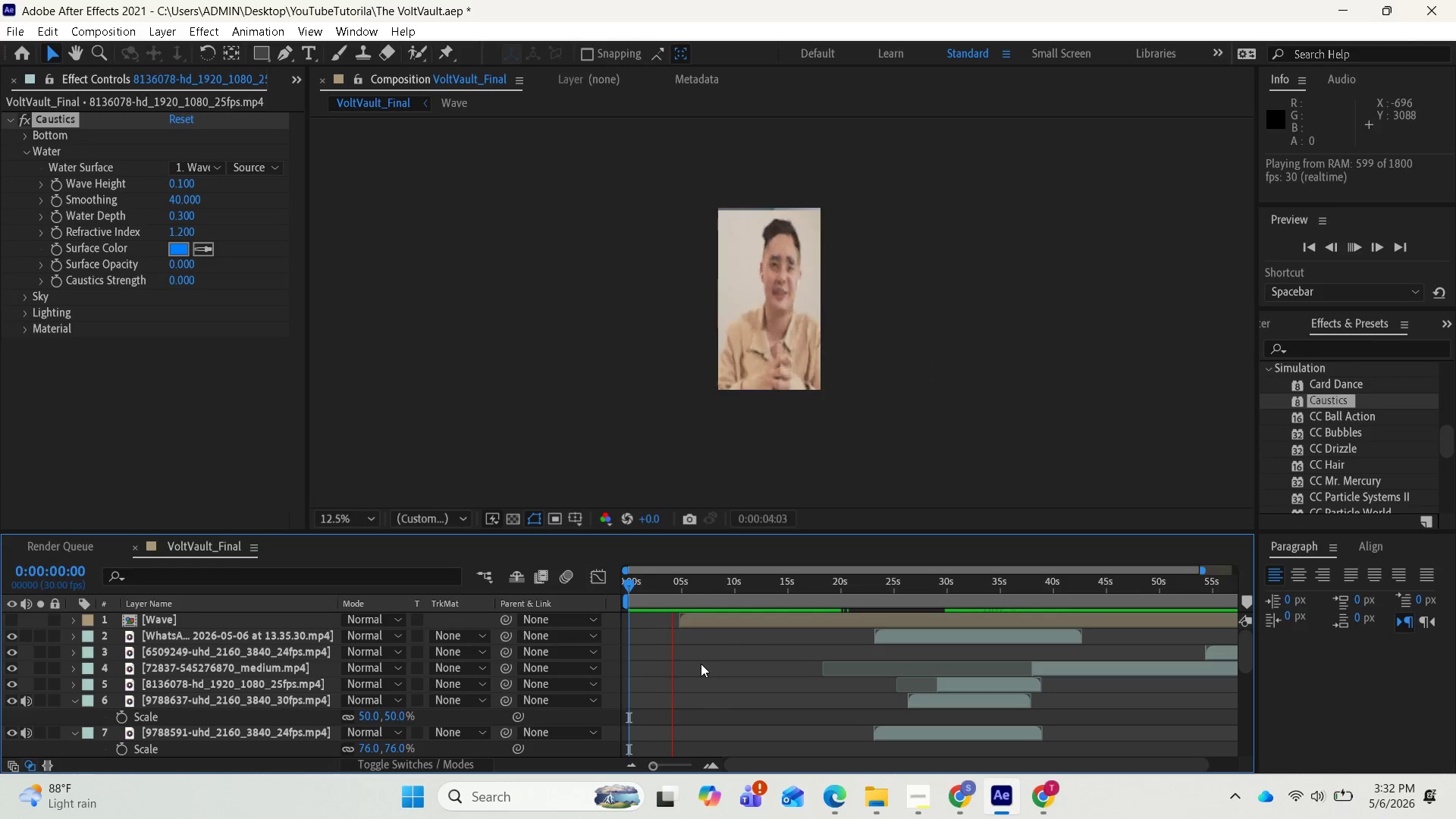 
wait(6.11)
 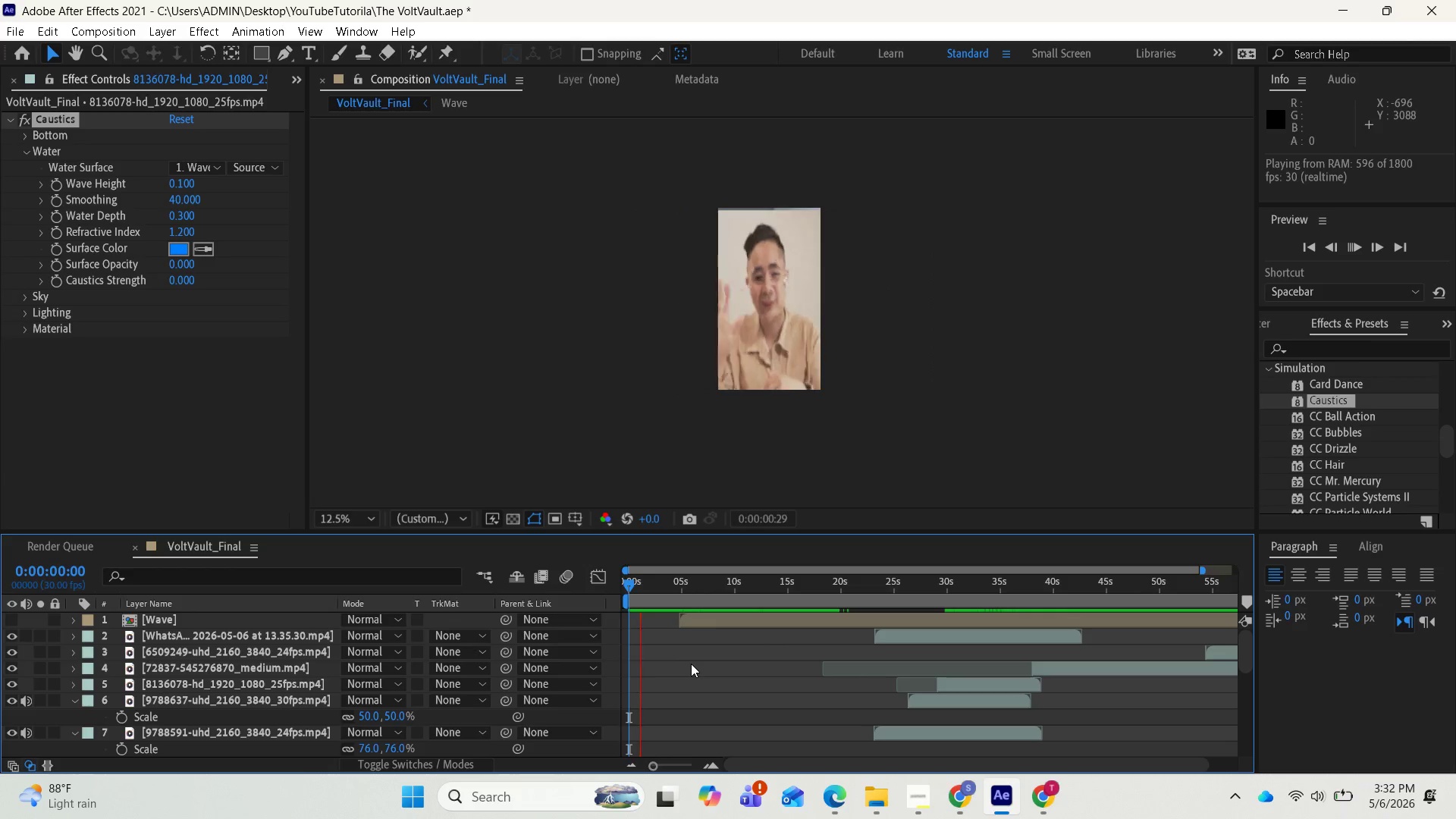 
key(Space)
 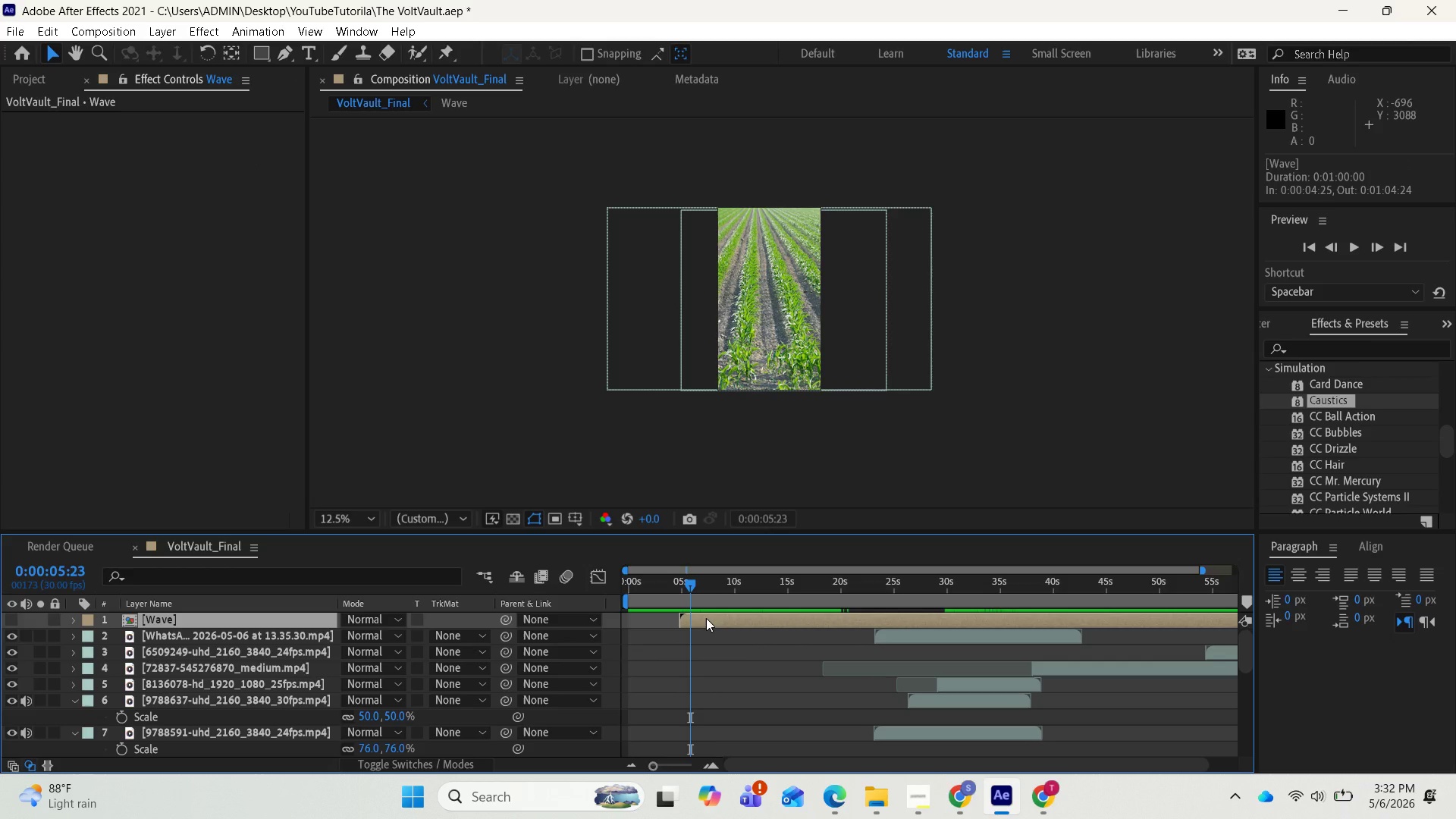 
wait(7.16)
 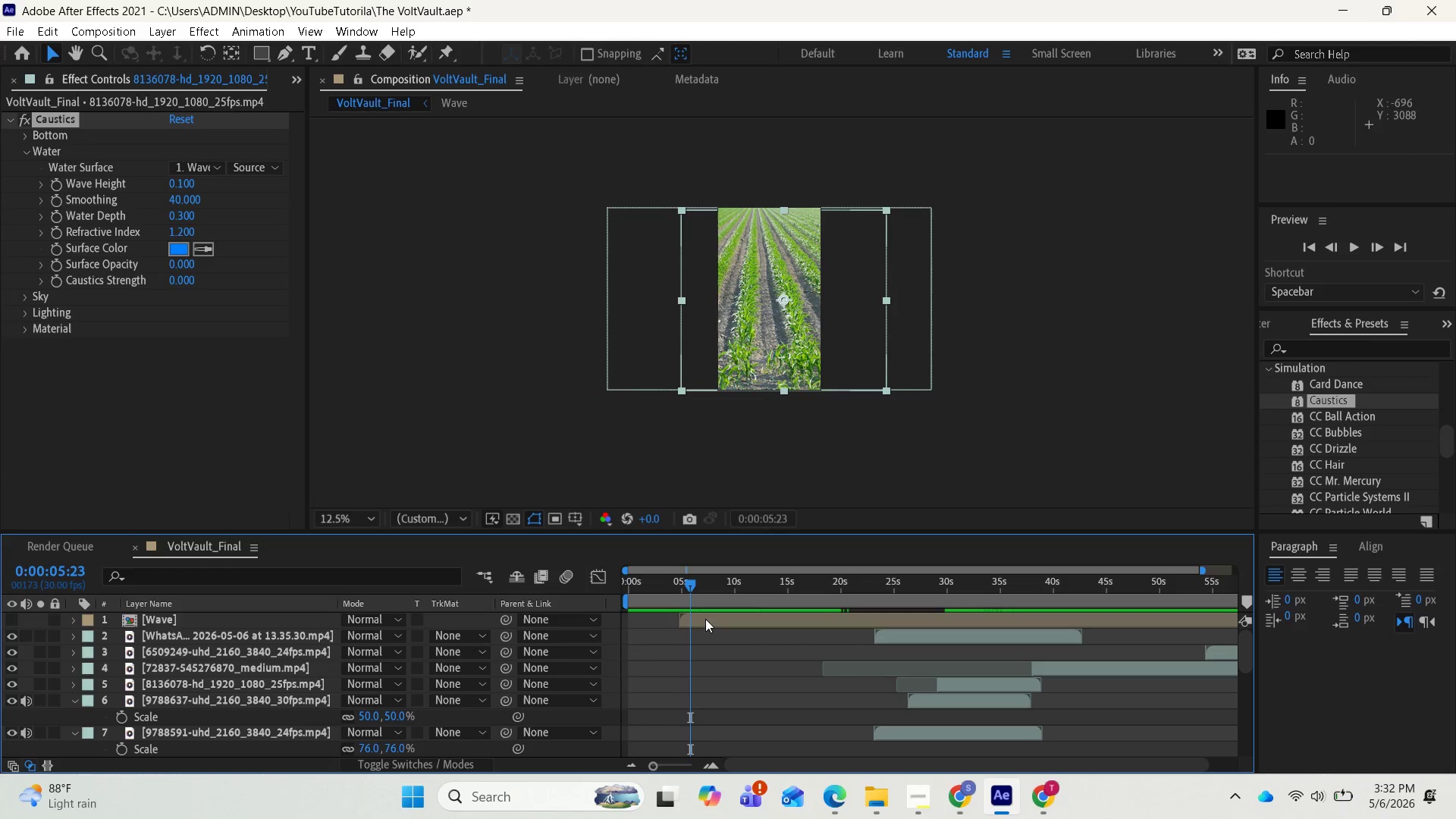 
left_click([74, 620])
 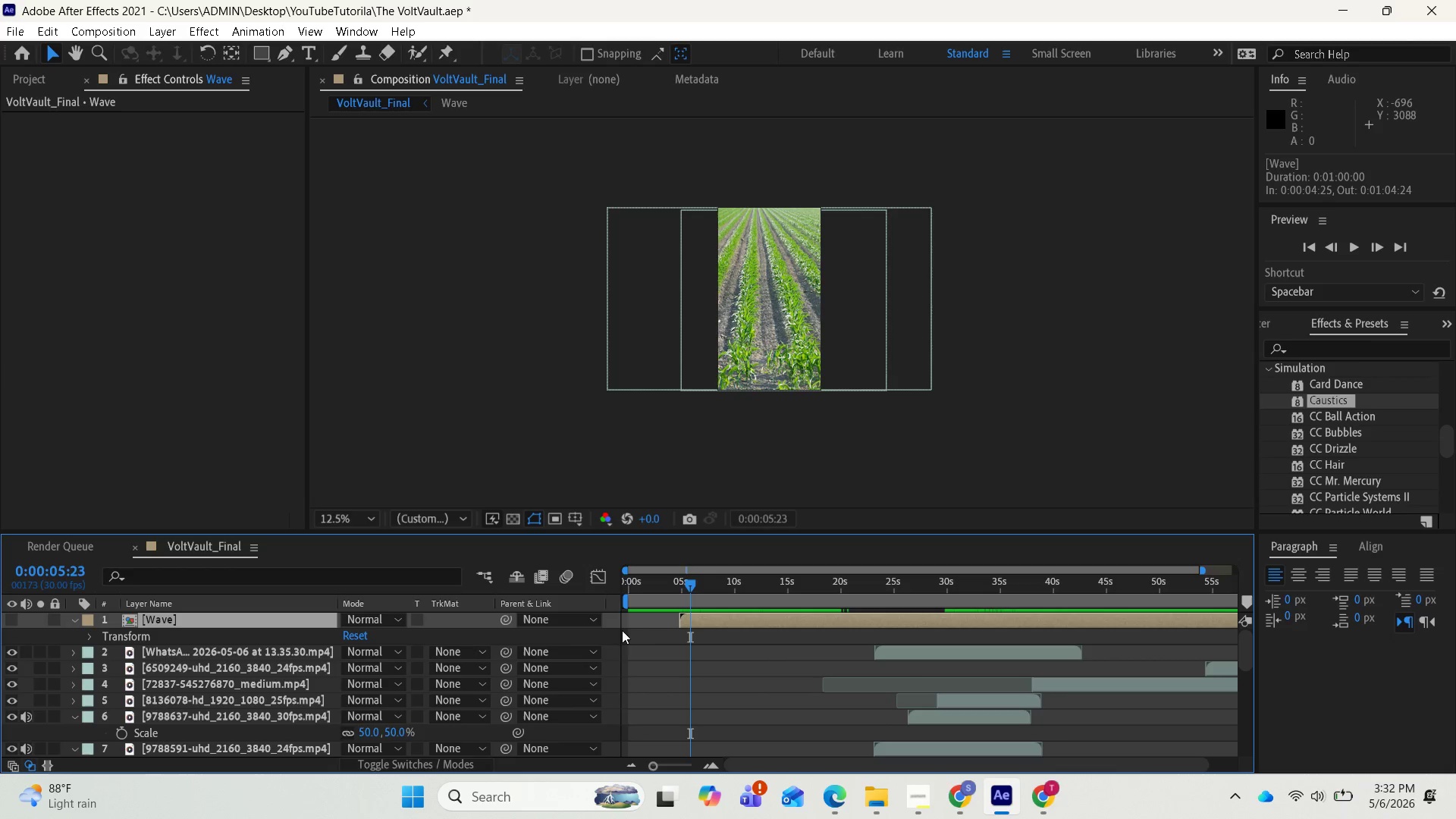 
key(U)
 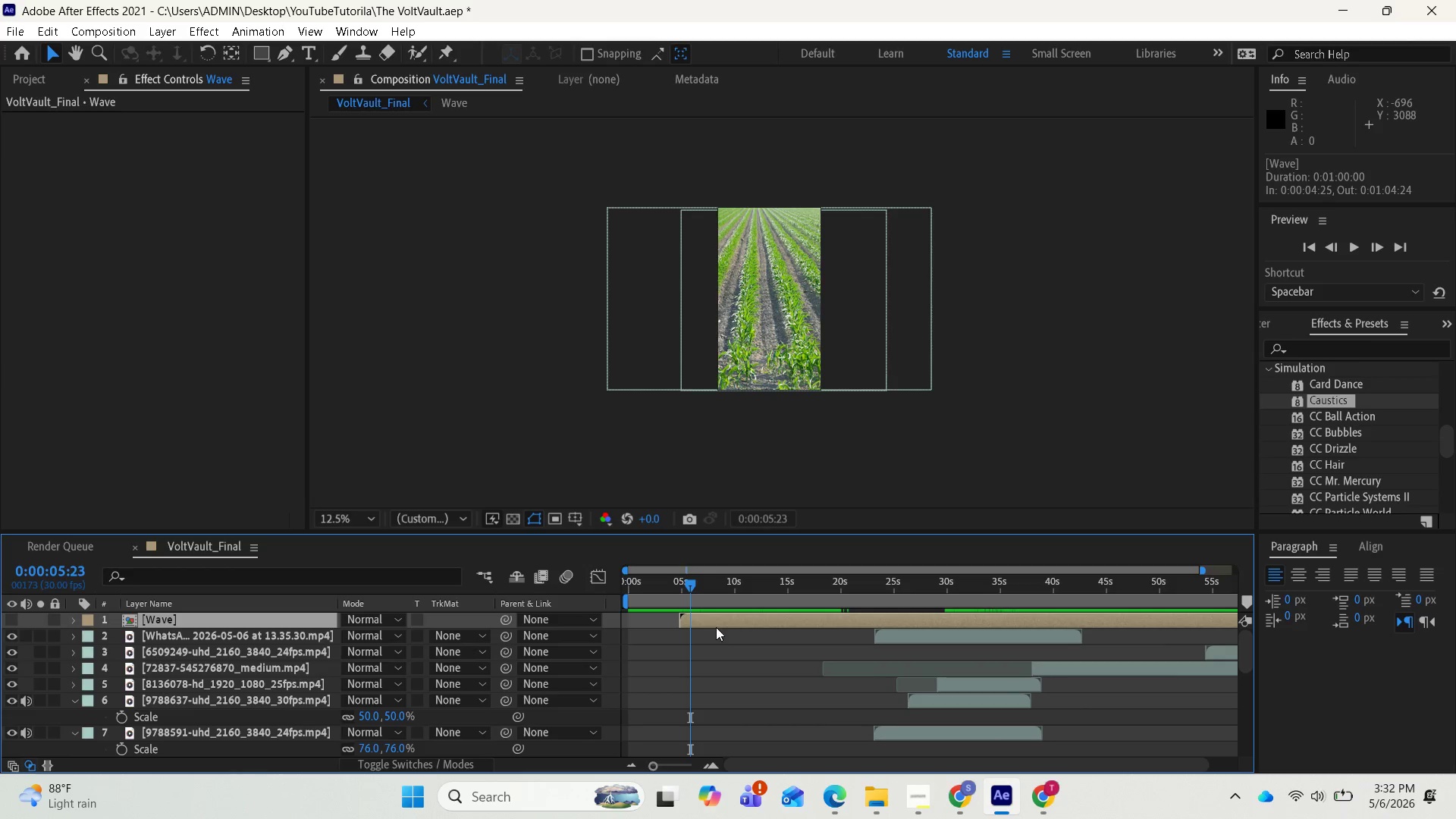 
left_click([720, 624])
 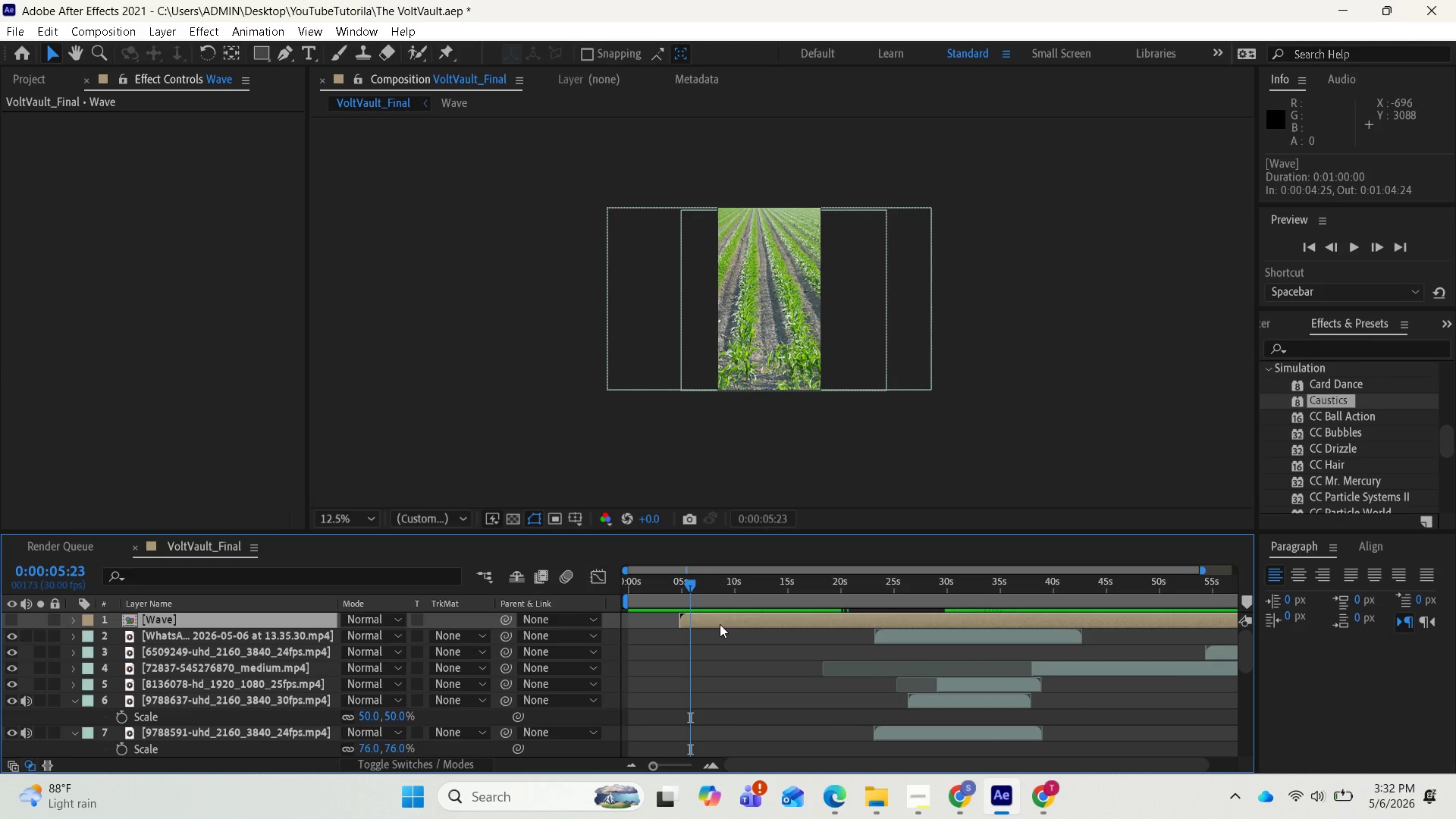 
key(U)
 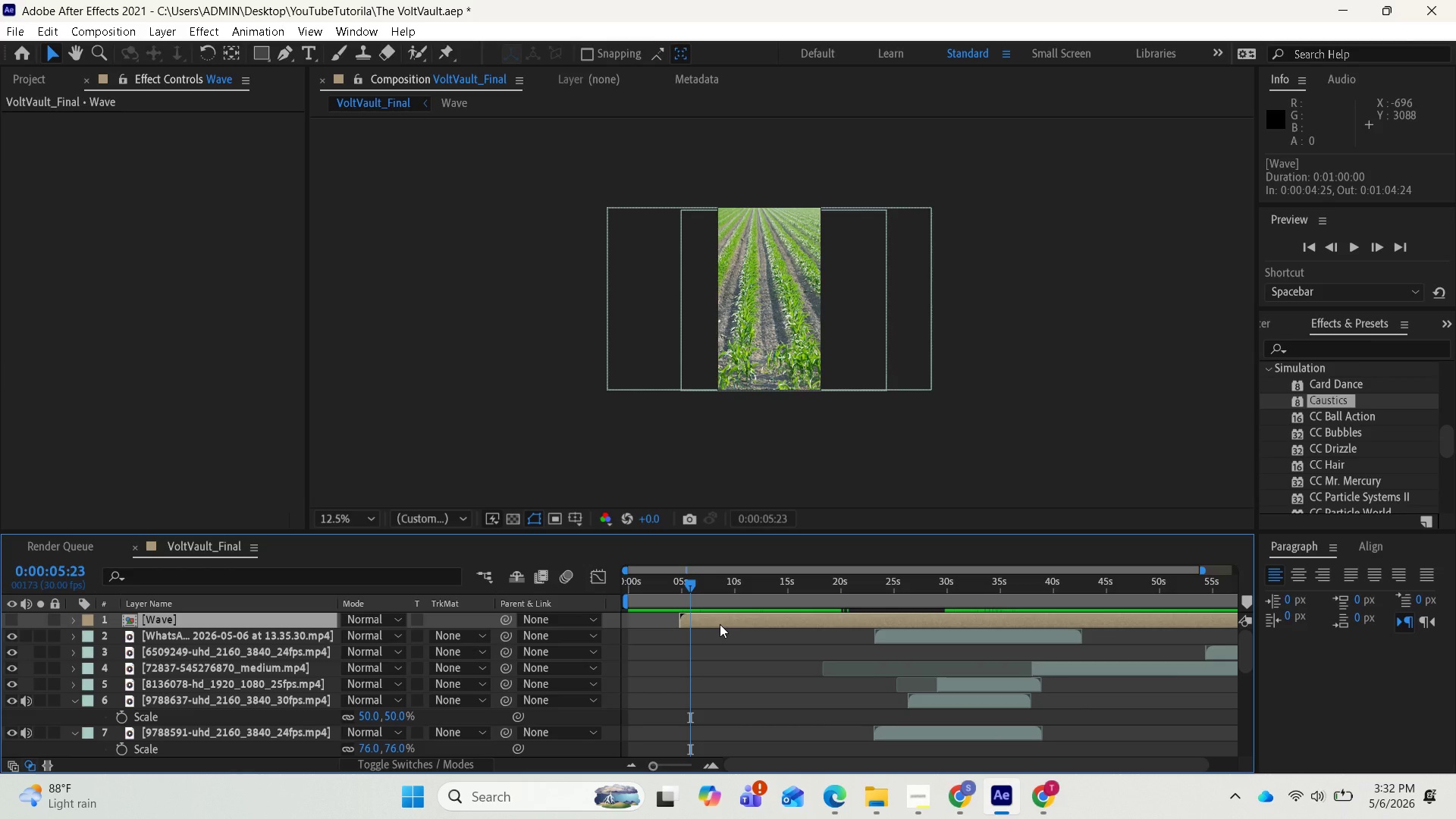 
left_click([720, 624])
 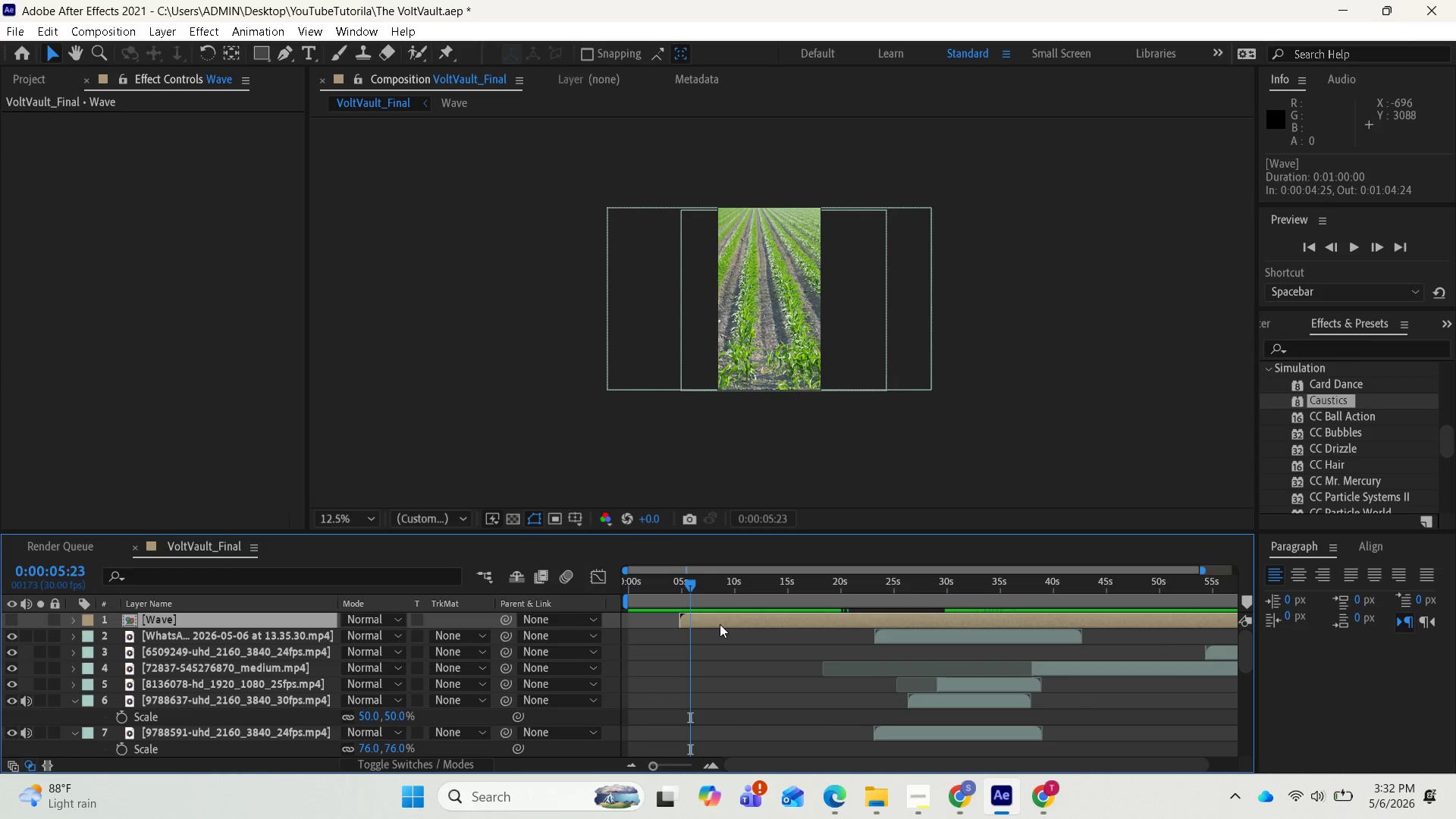 
key(U)
 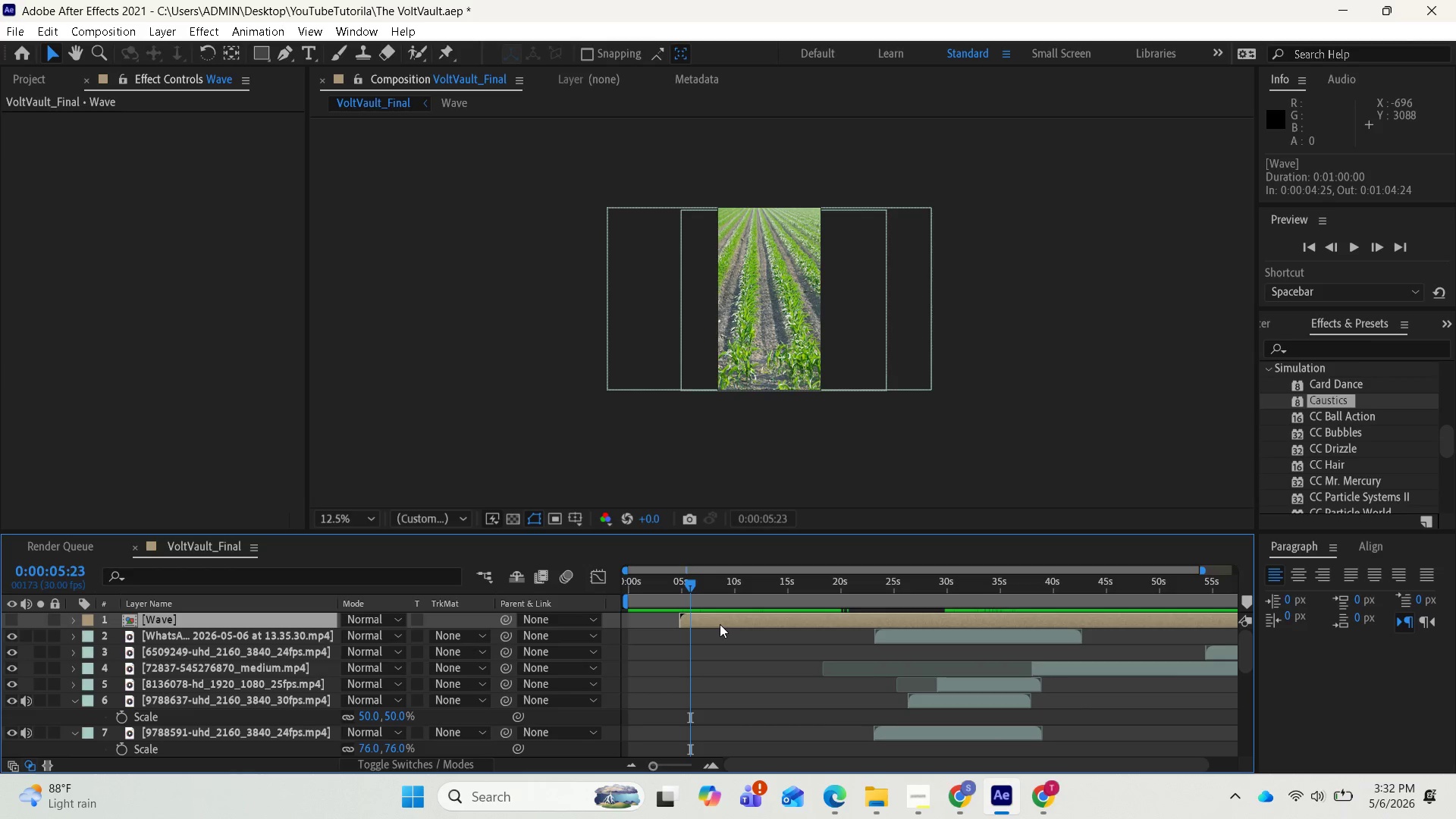 
double_click([720, 624])
 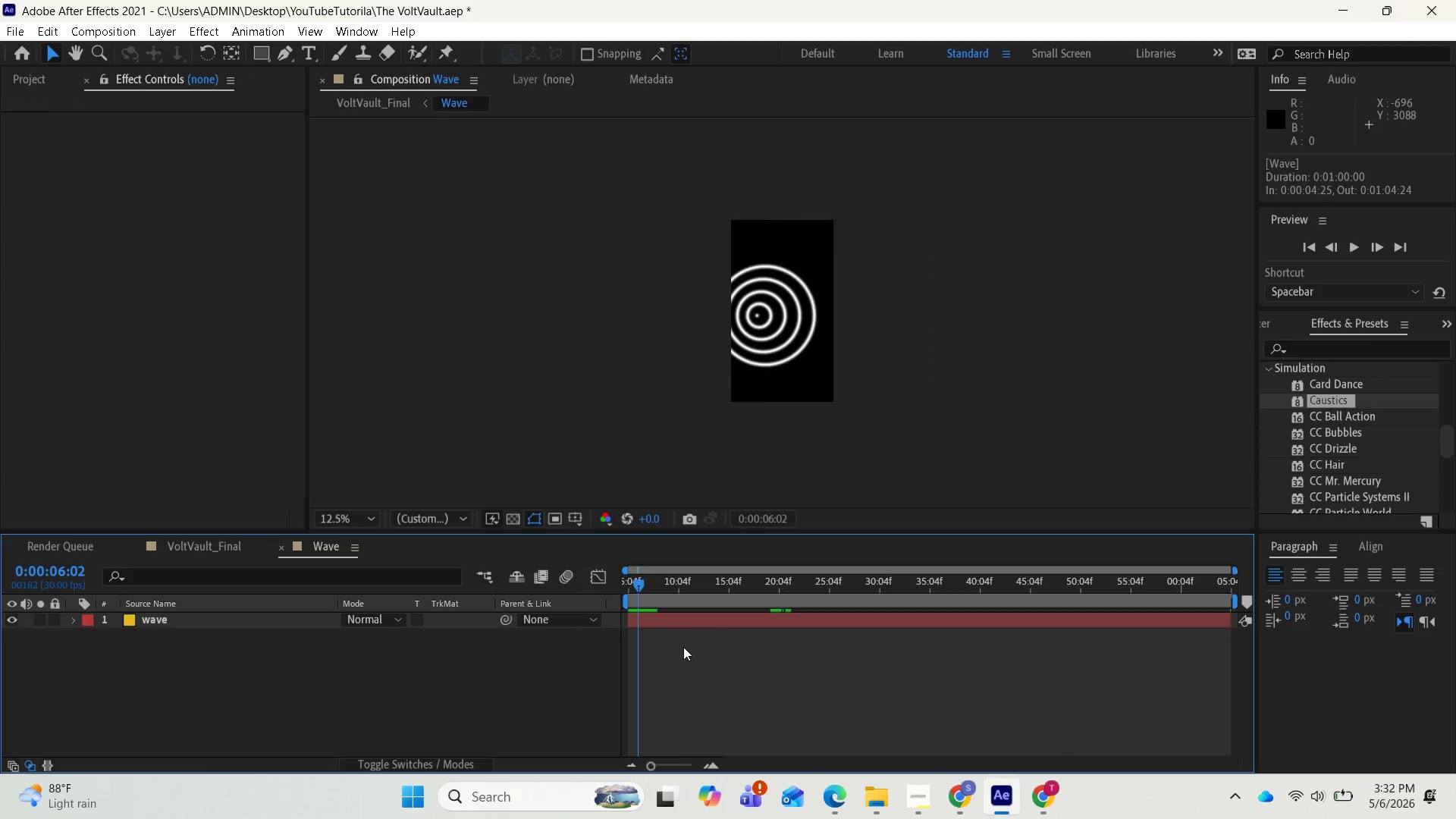 
scroll: coordinate [708, 695], scroll_direction: up, amount: 4.0
 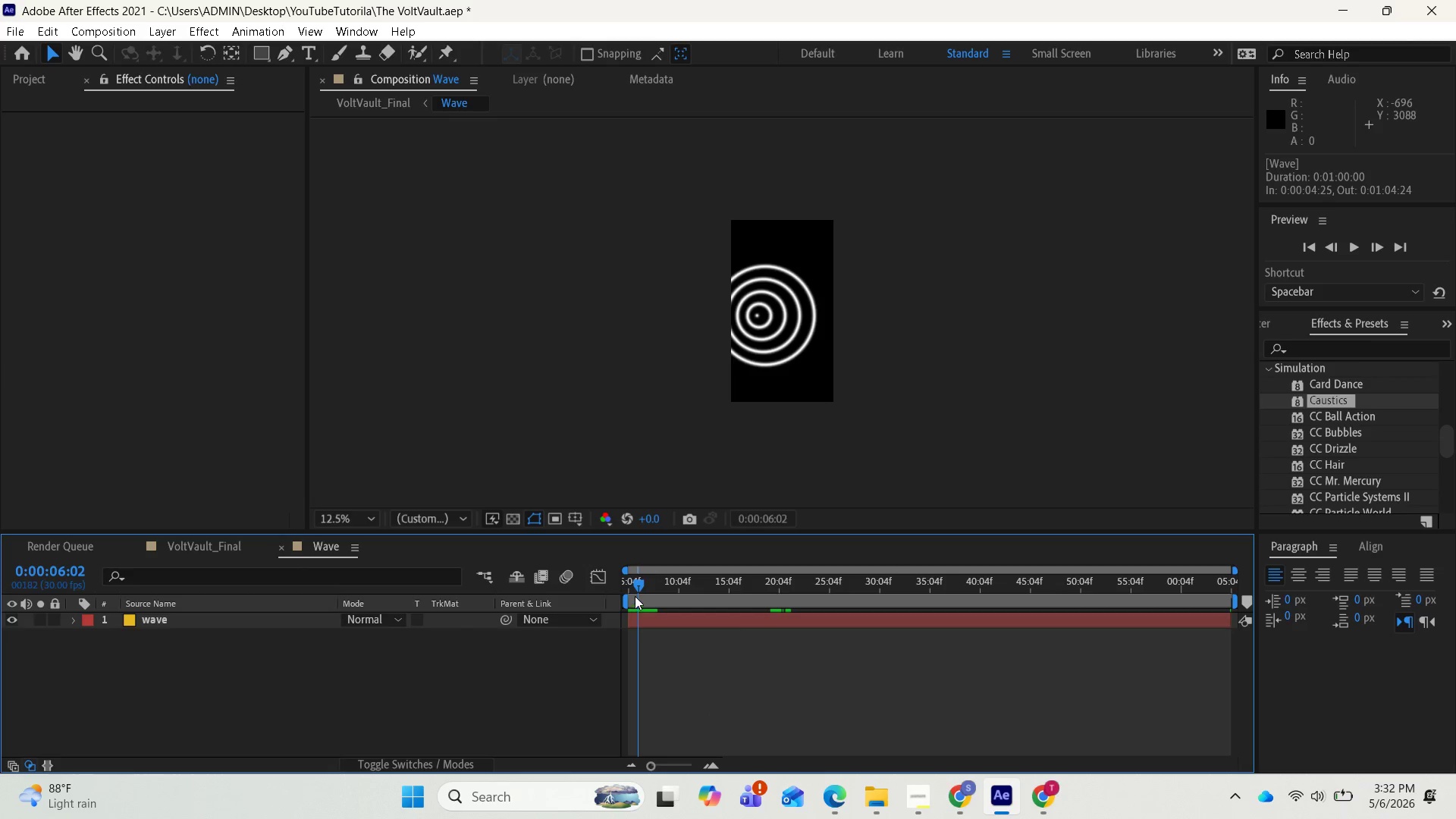 
left_click_drag(start_coordinate=[635, 585], to_coordinate=[617, 621])
 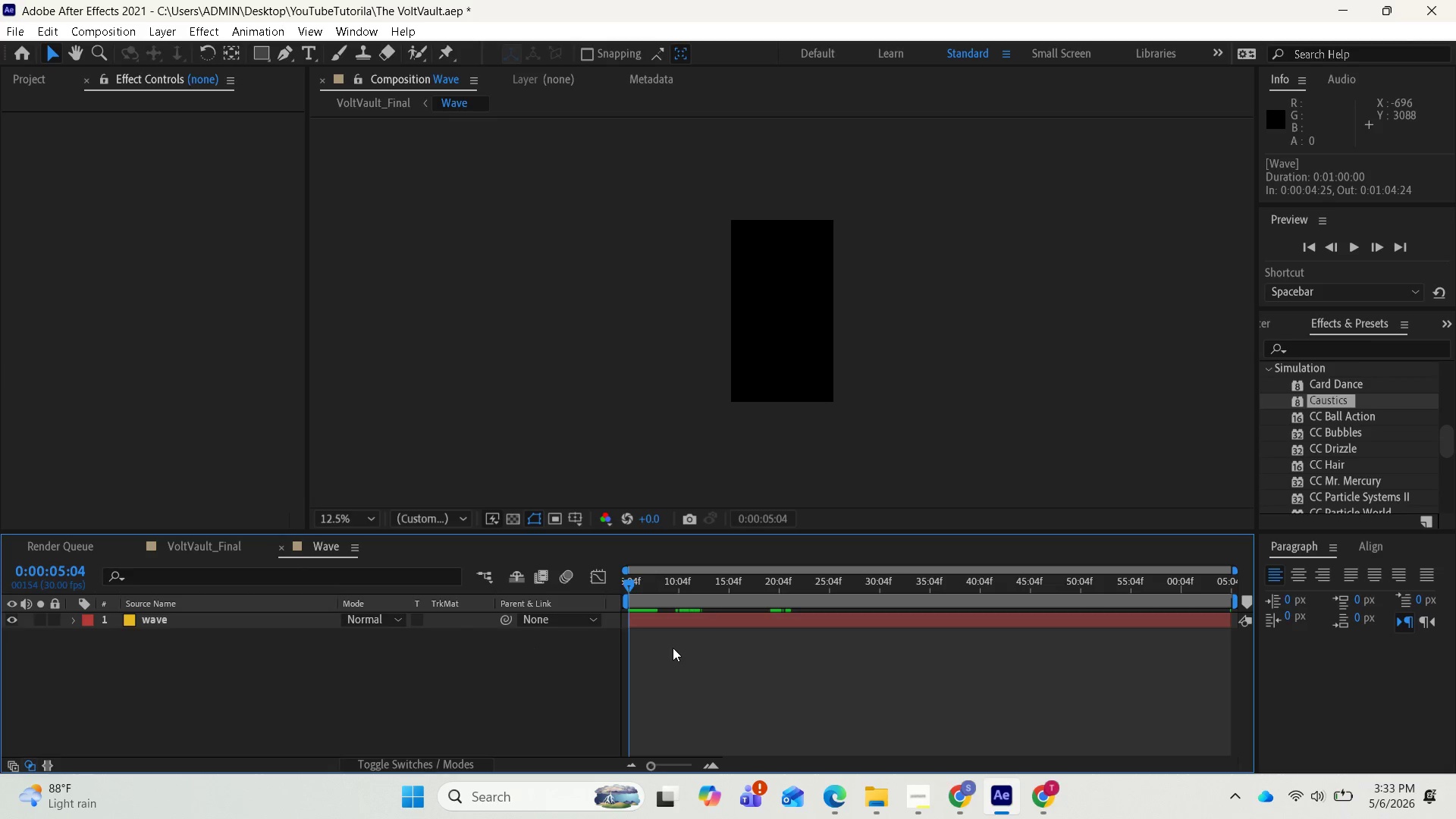 
wait(9.19)
 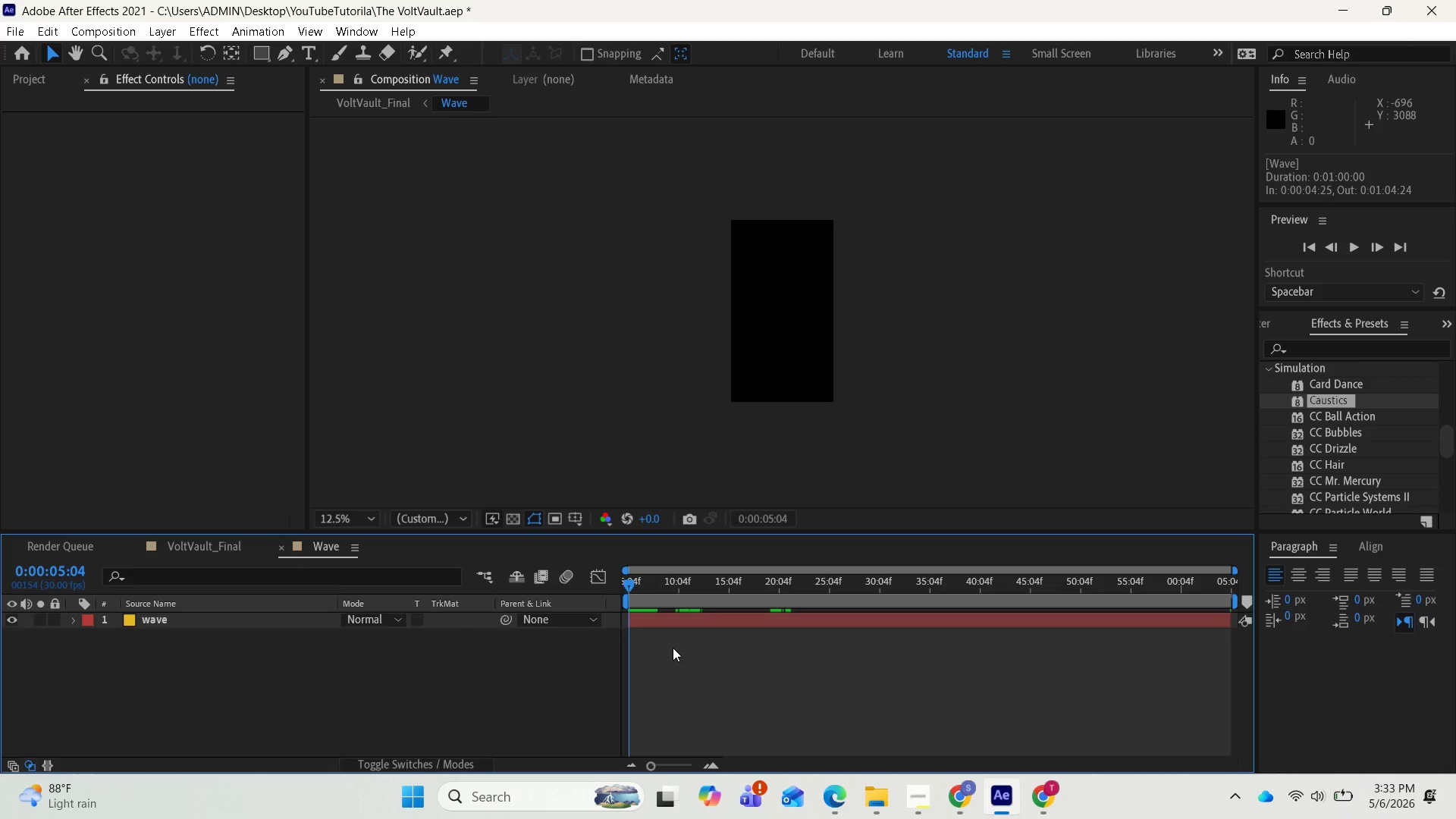 
scroll: coordinate [758, 678], scroll_direction: up, amount: 5.0
 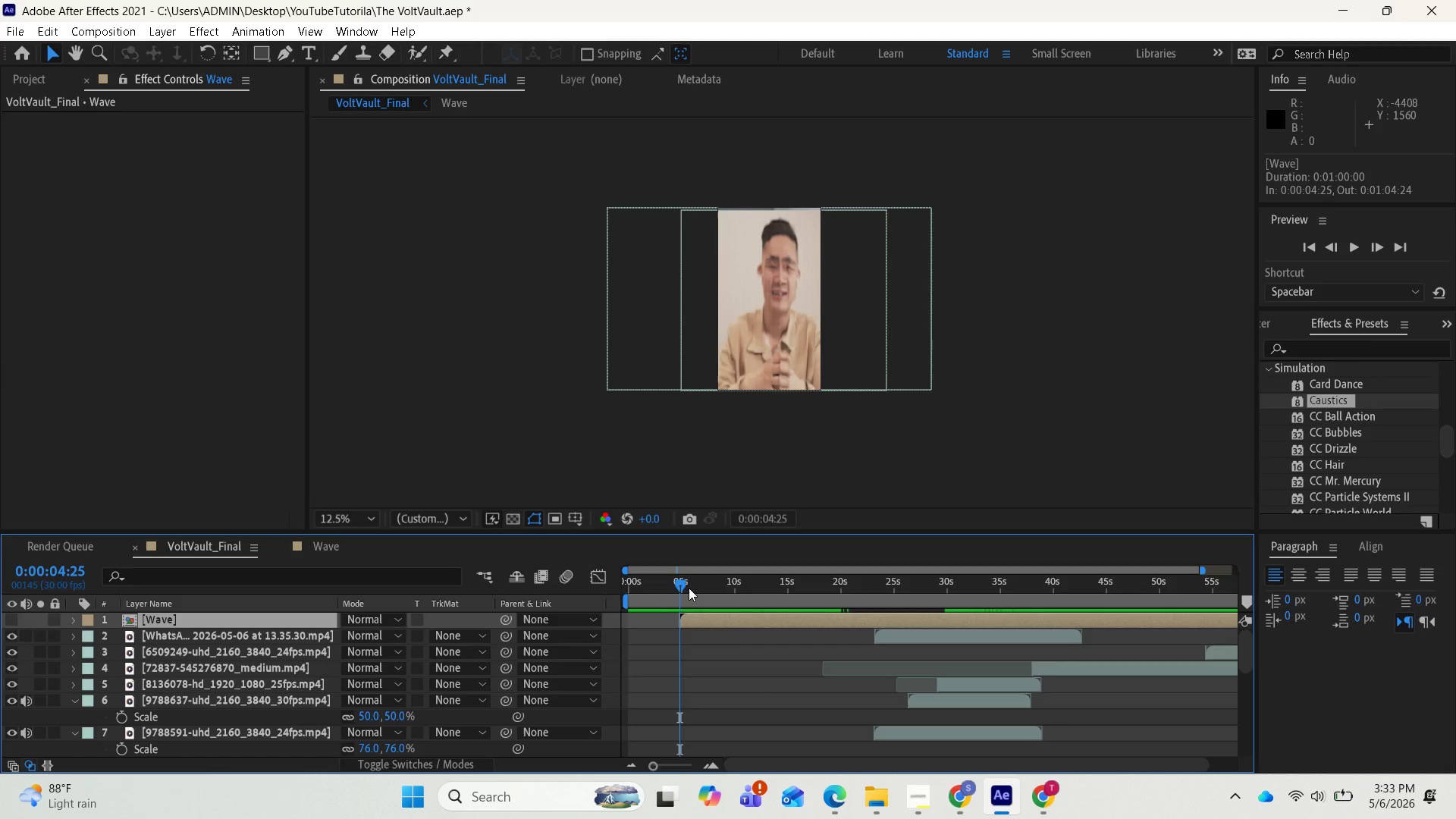 
left_click_drag(start_coordinate=[685, 584], to_coordinate=[620, 594])
 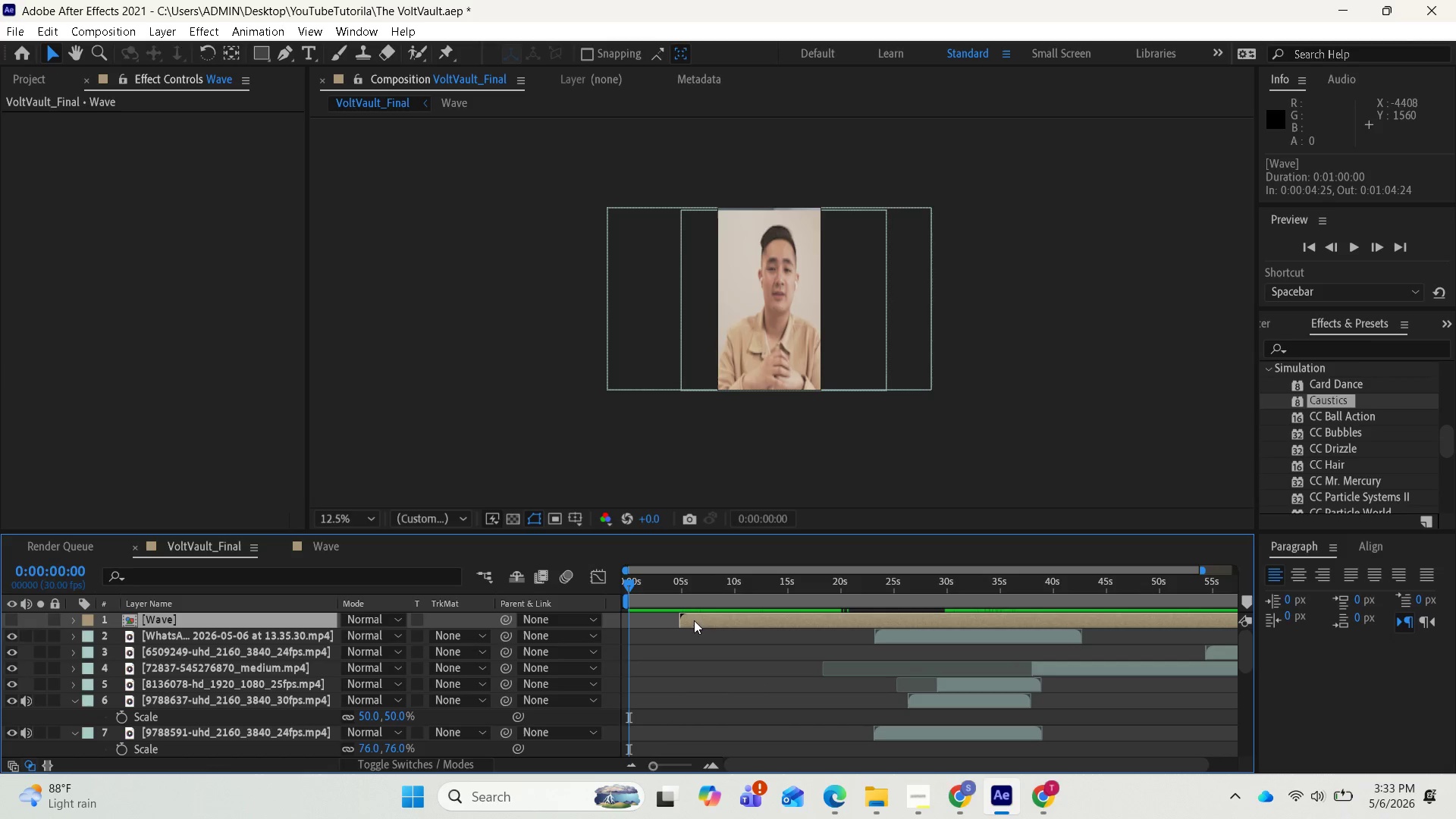 
left_click_drag(start_coordinate=[695, 620], to_coordinate=[661, 632])
 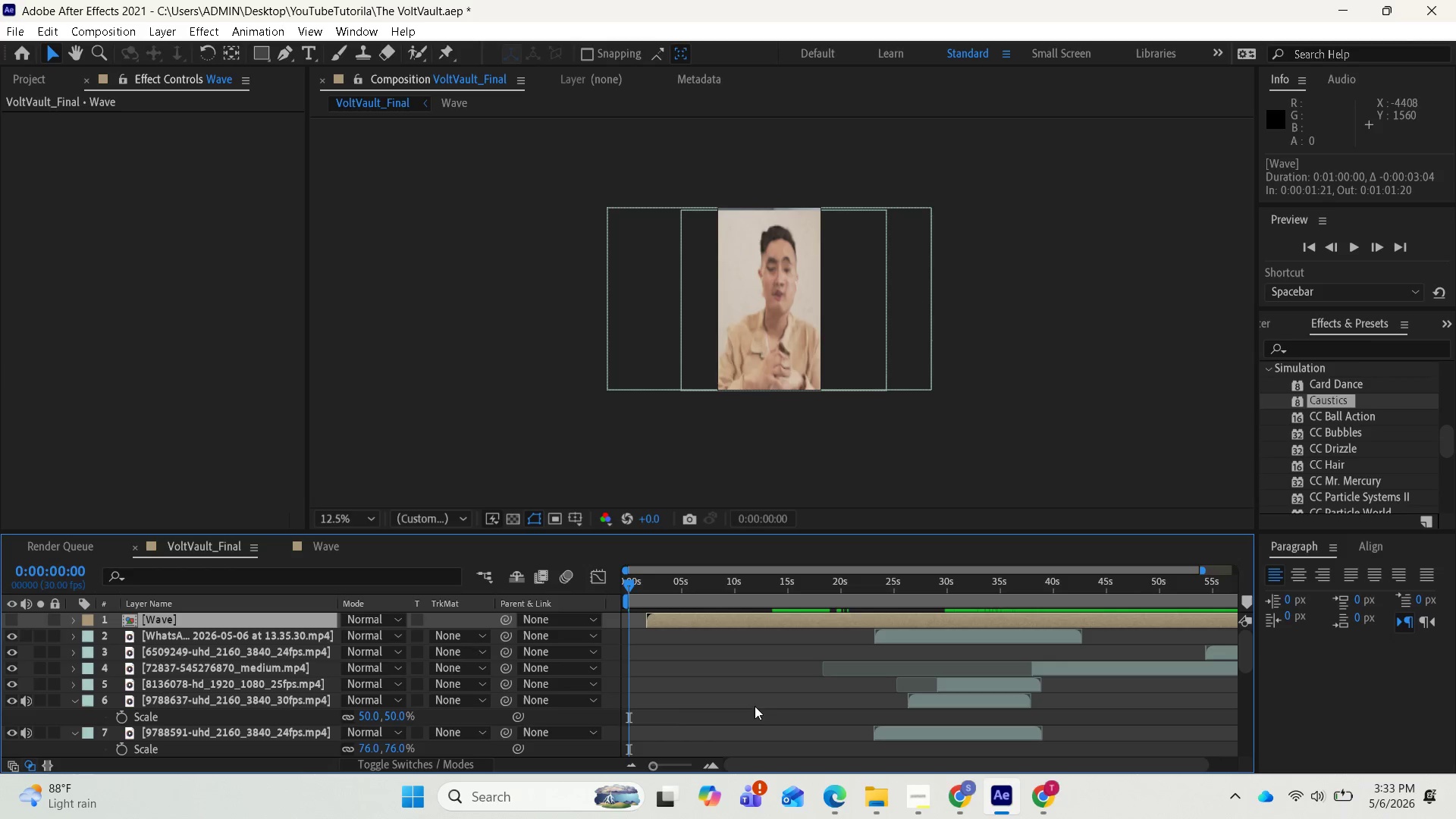 
key(Space)
 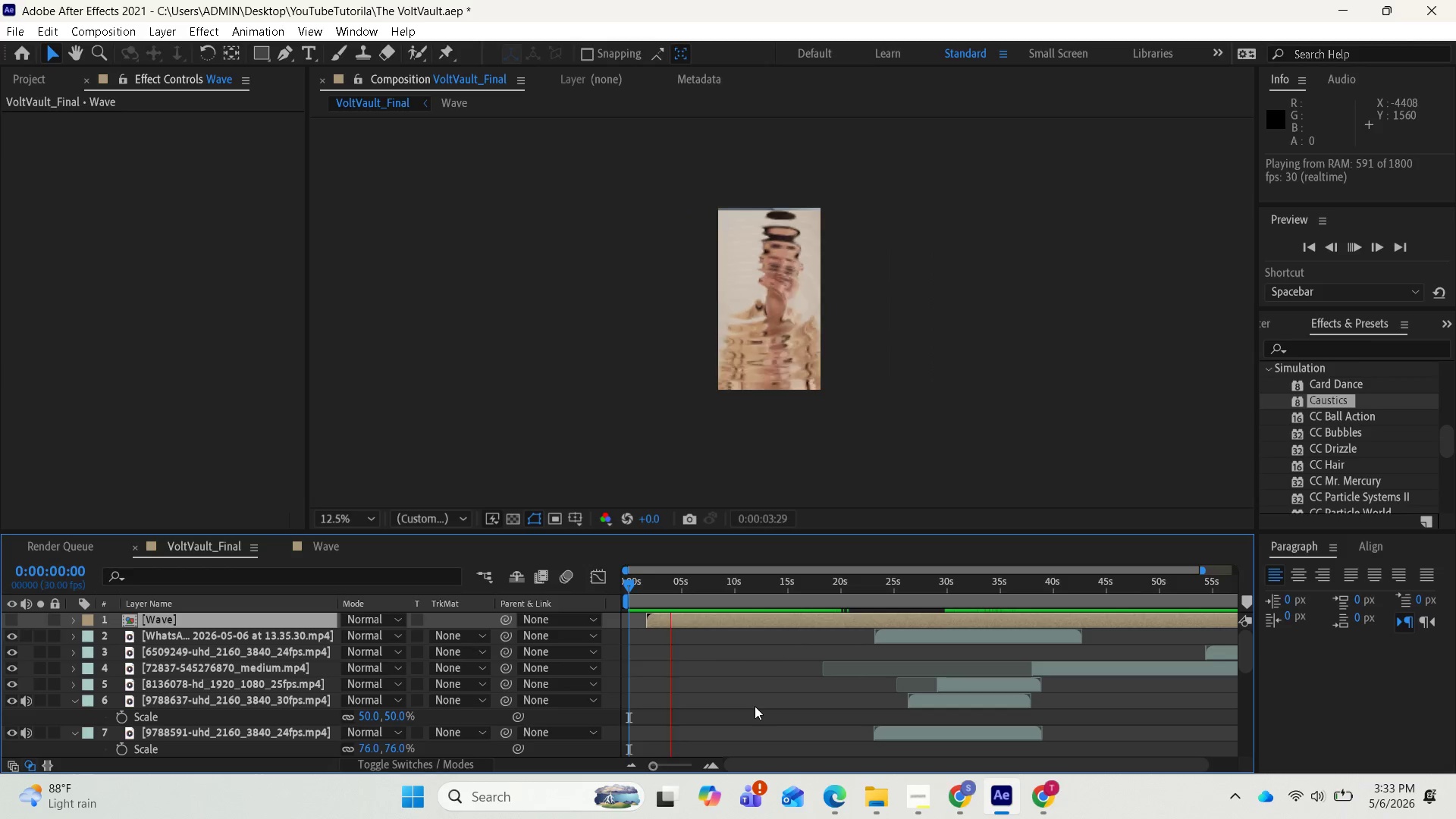 
wait(6.0)
 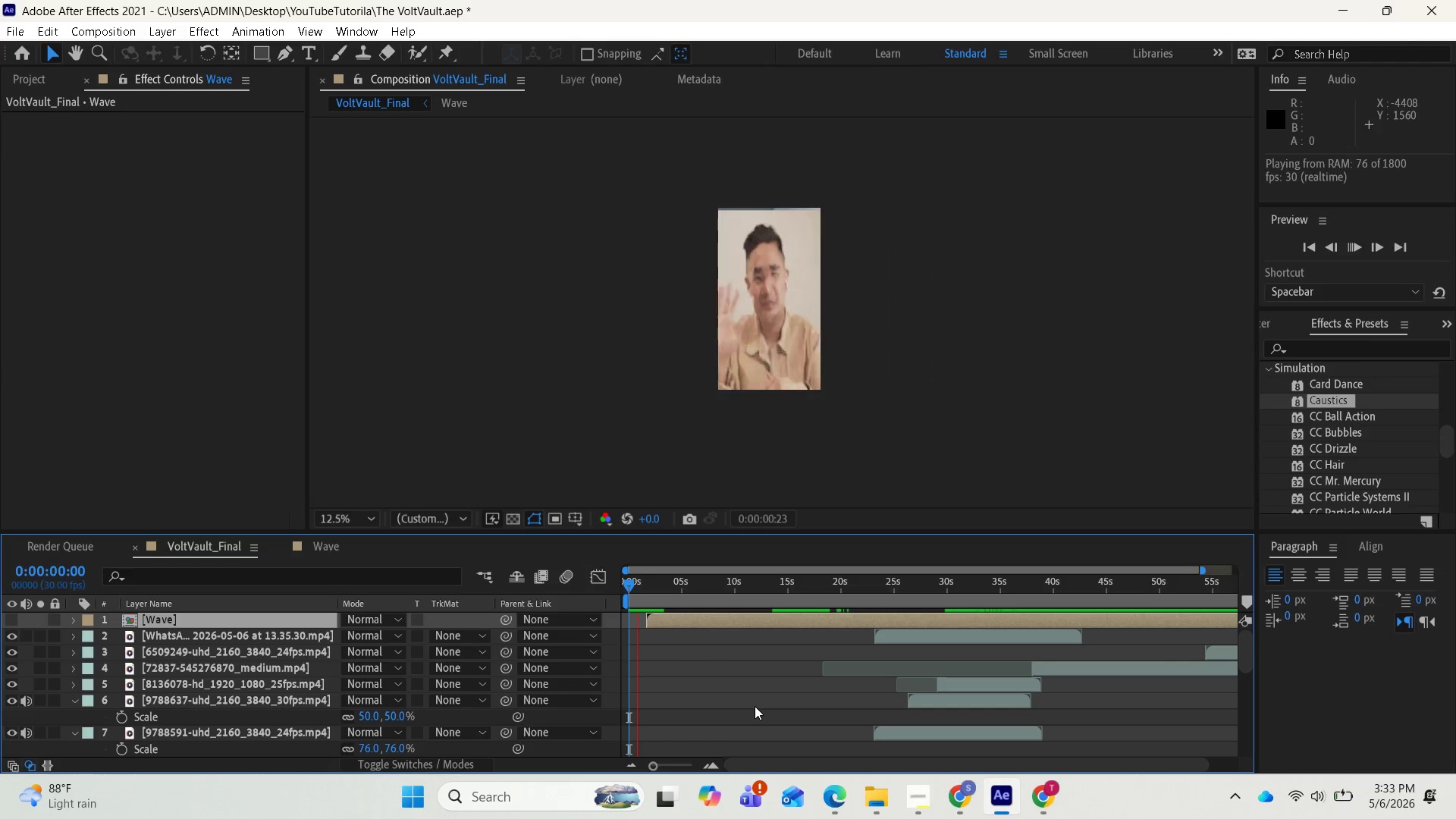 
key(Space)
 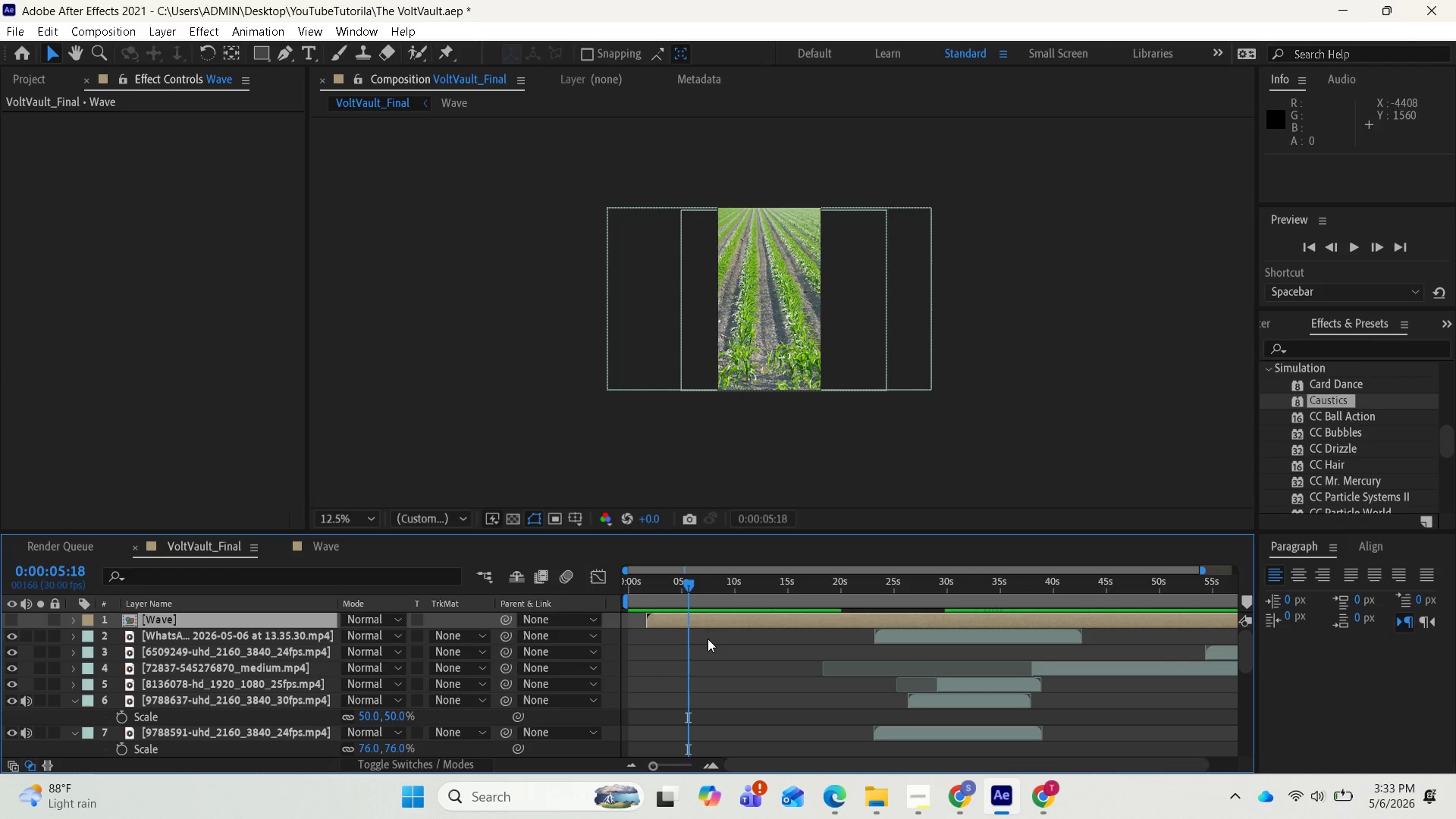 
wait(6.47)
 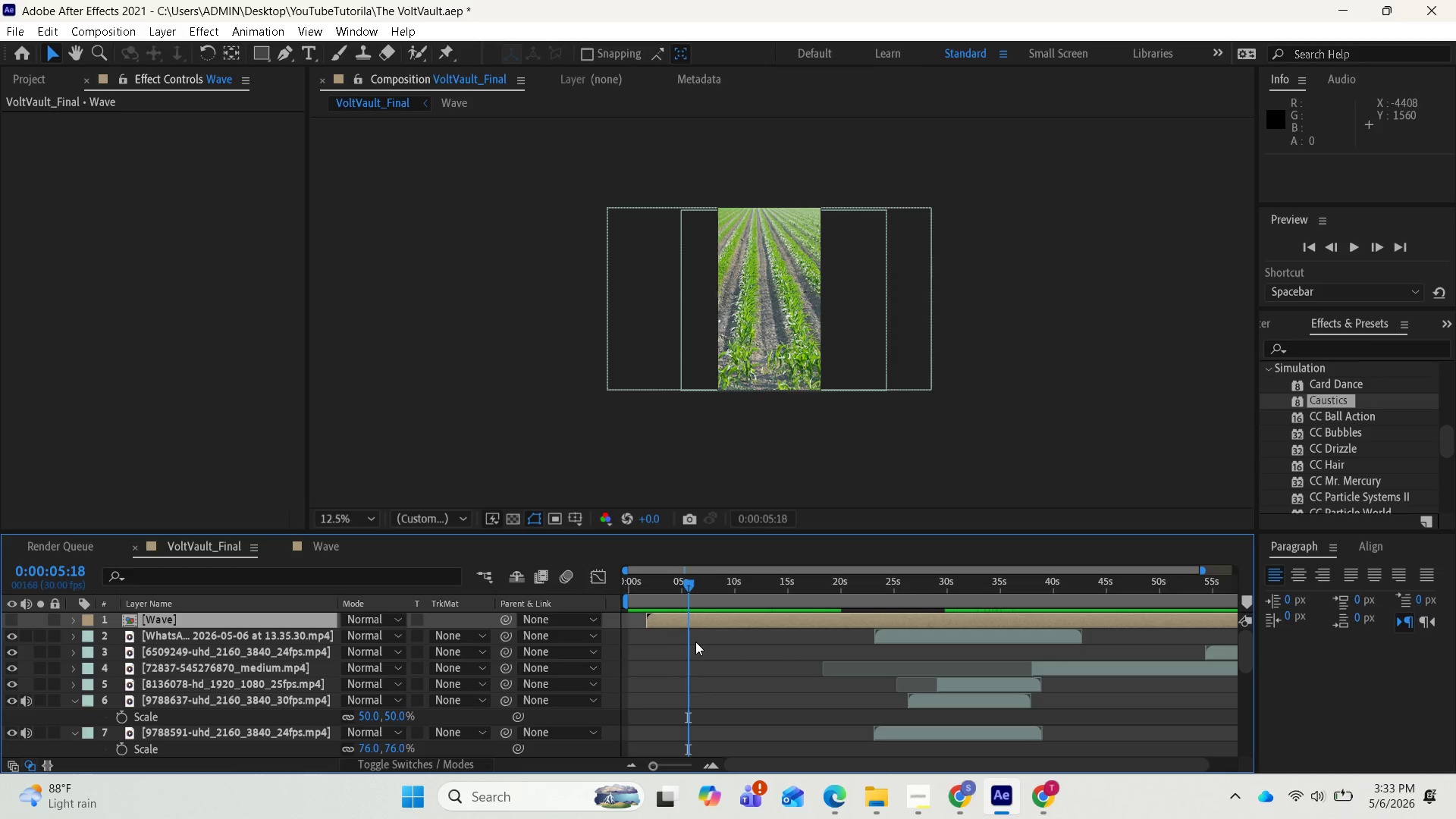 
scroll: coordinate [717, 679], scroll_direction: down, amount: 5.0
 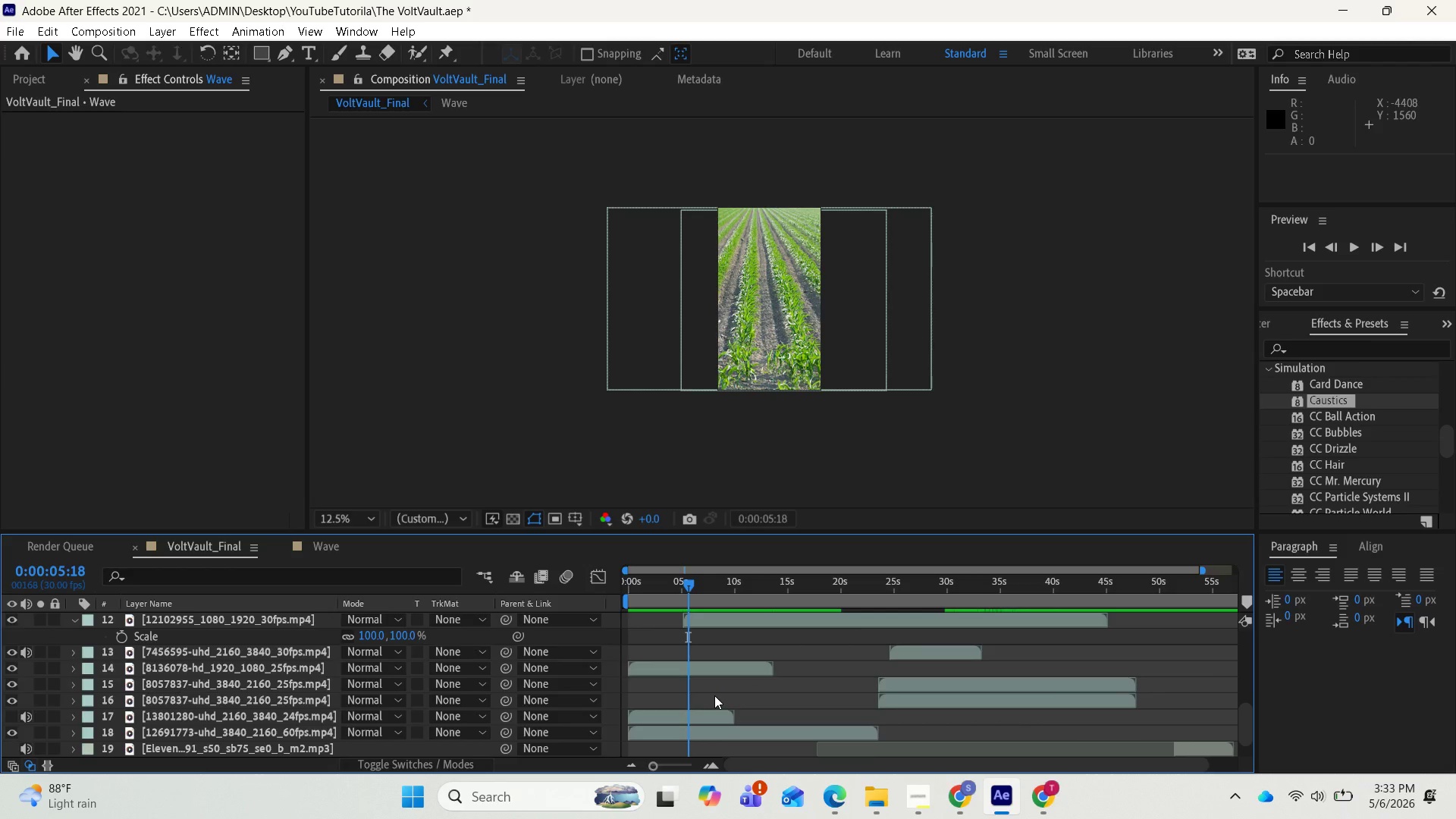 
scroll: coordinate [716, 694], scroll_direction: up, amount: 1.0
 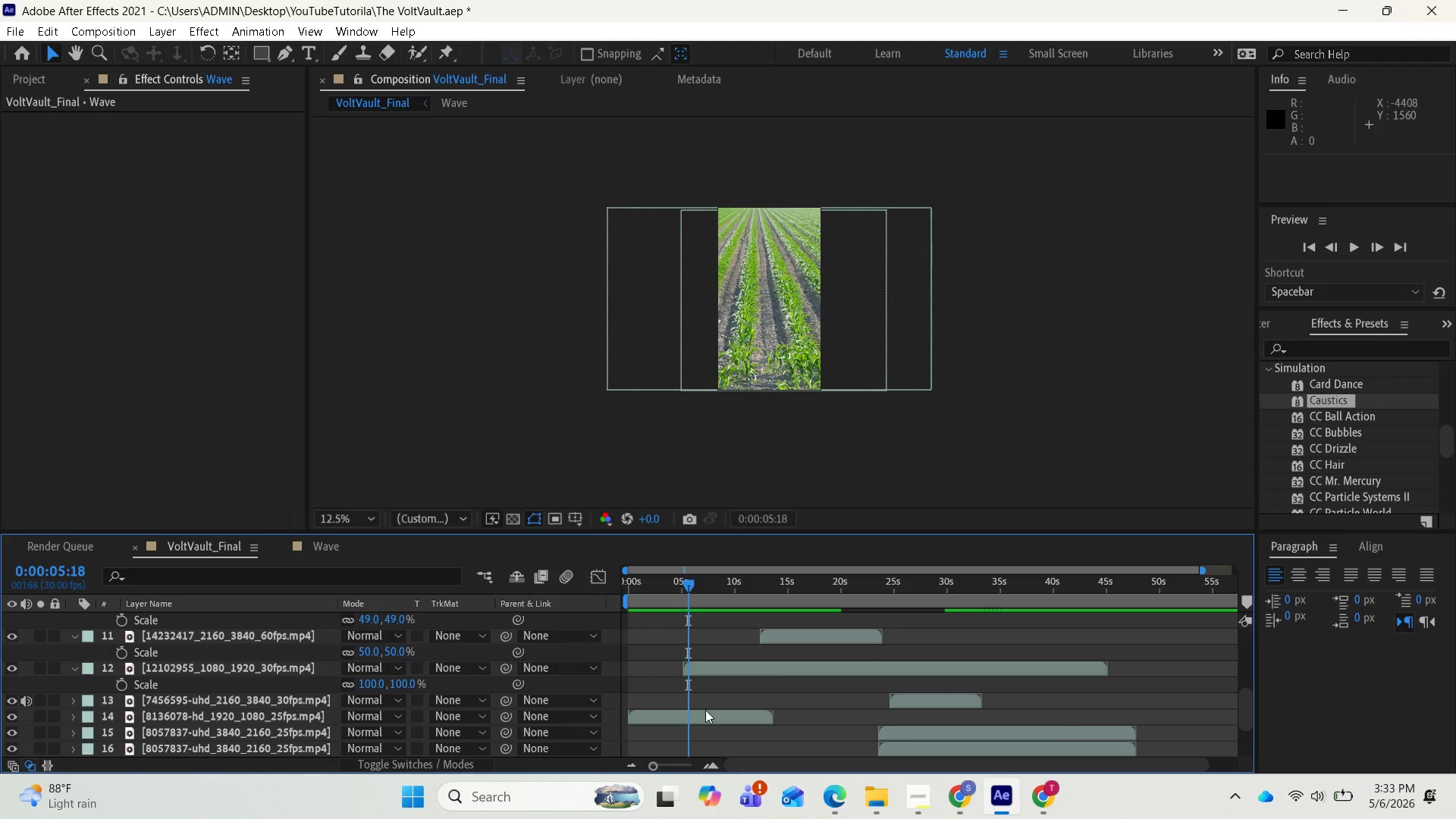 
left_click([705, 710])
 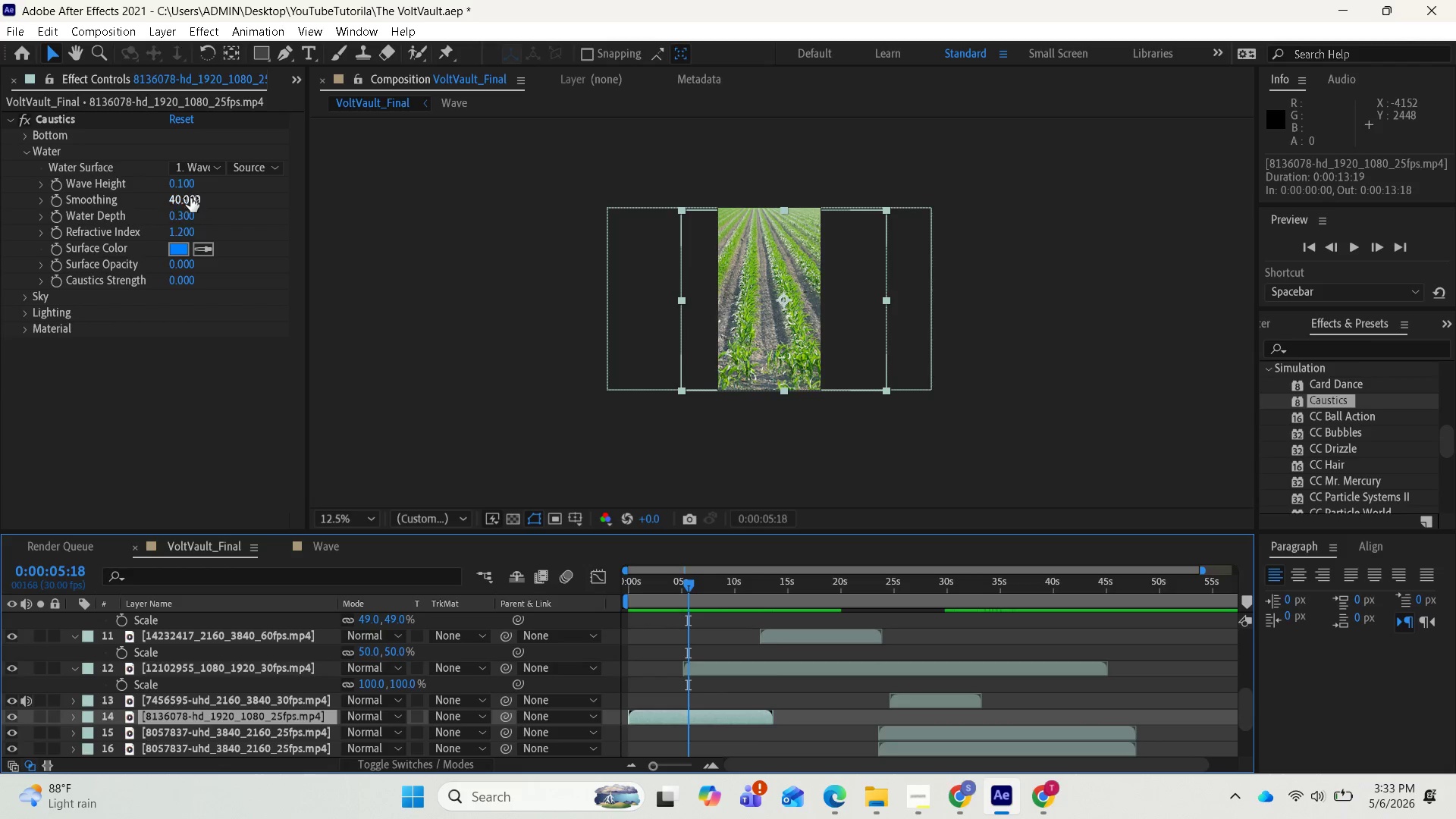 
scroll: coordinate [182, 222], scroll_direction: up, amount: 1.0
 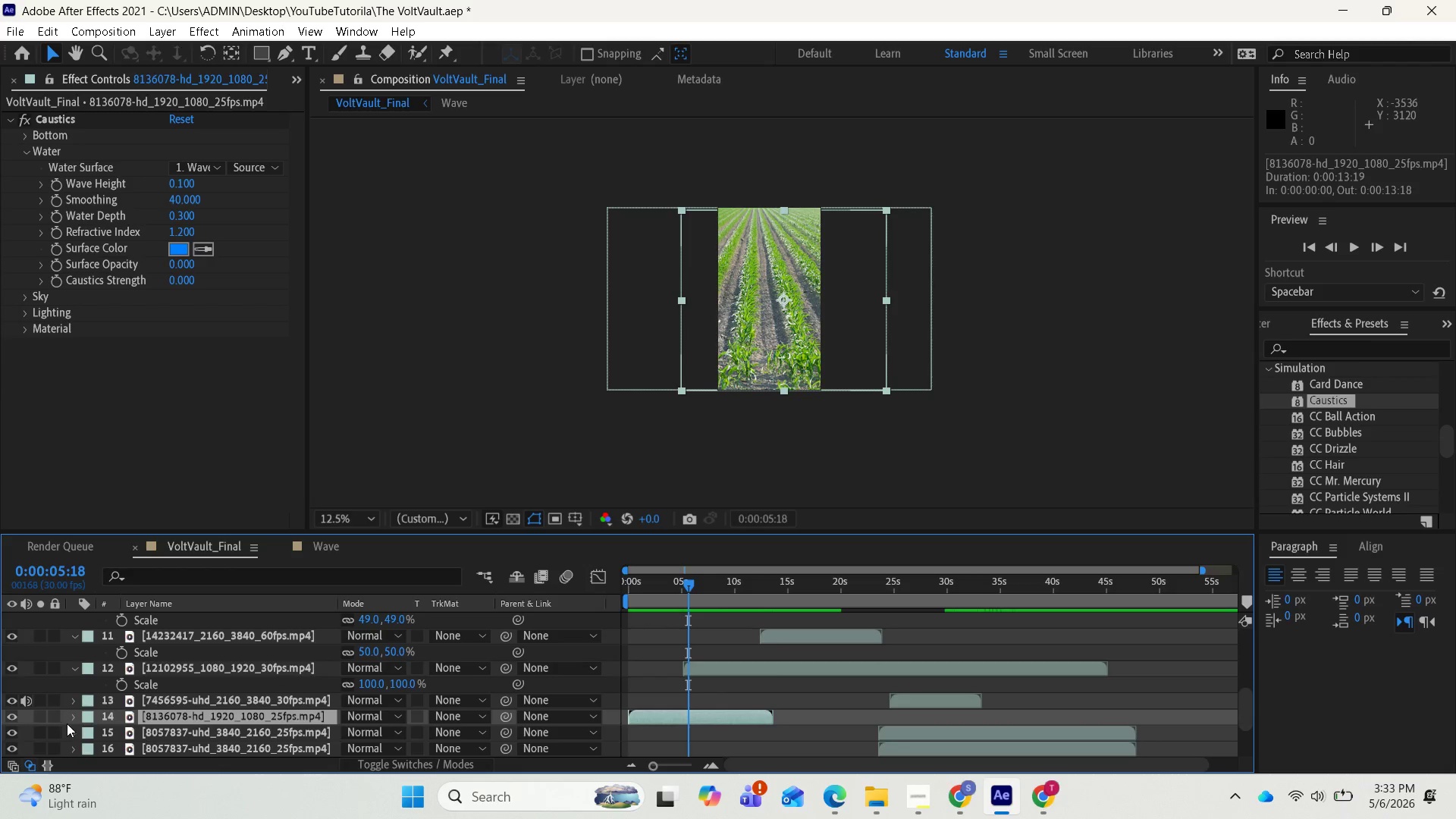 
left_click([71, 719])
 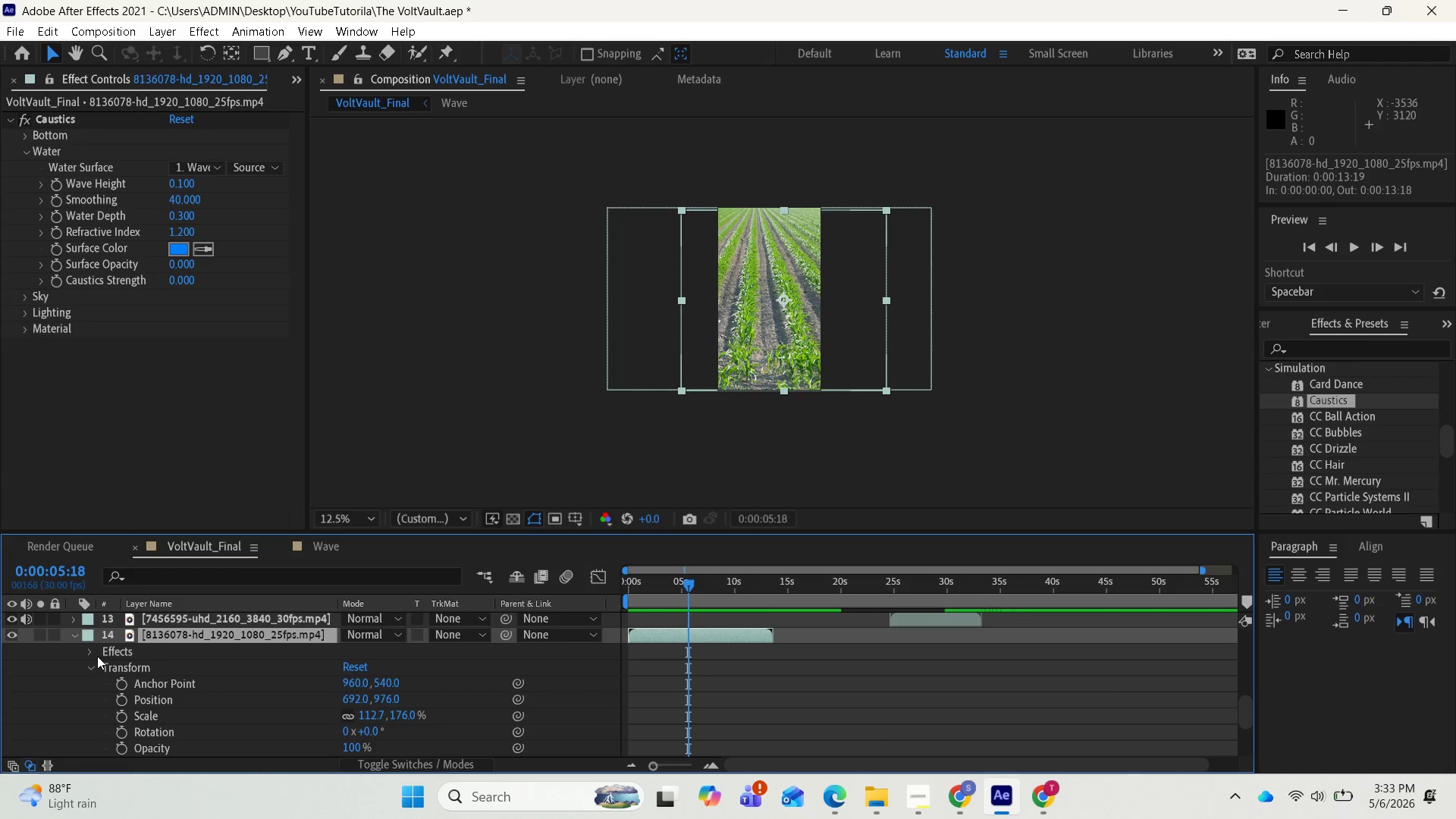 
left_click([92, 652])
 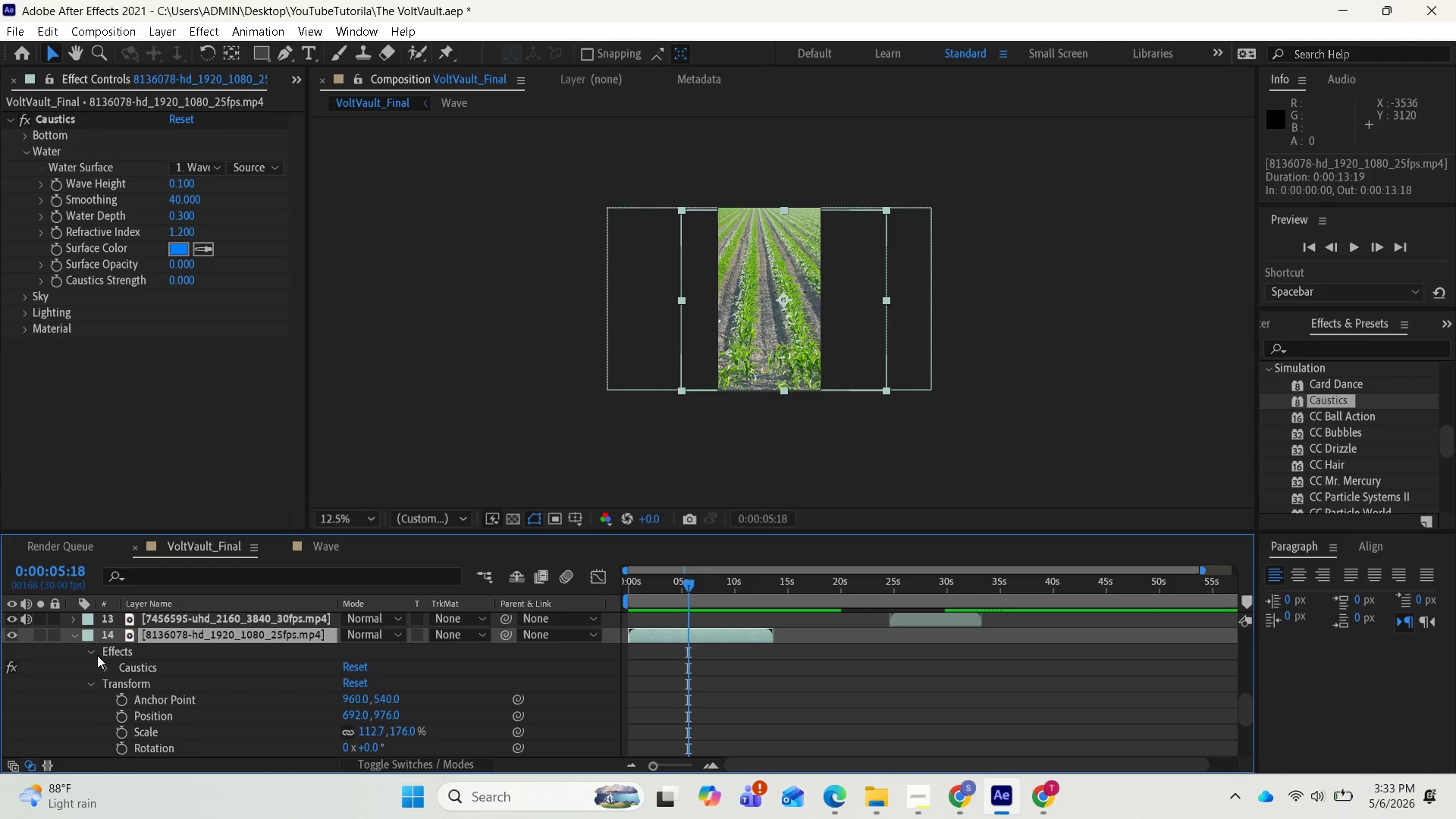 
right_click([108, 651])
 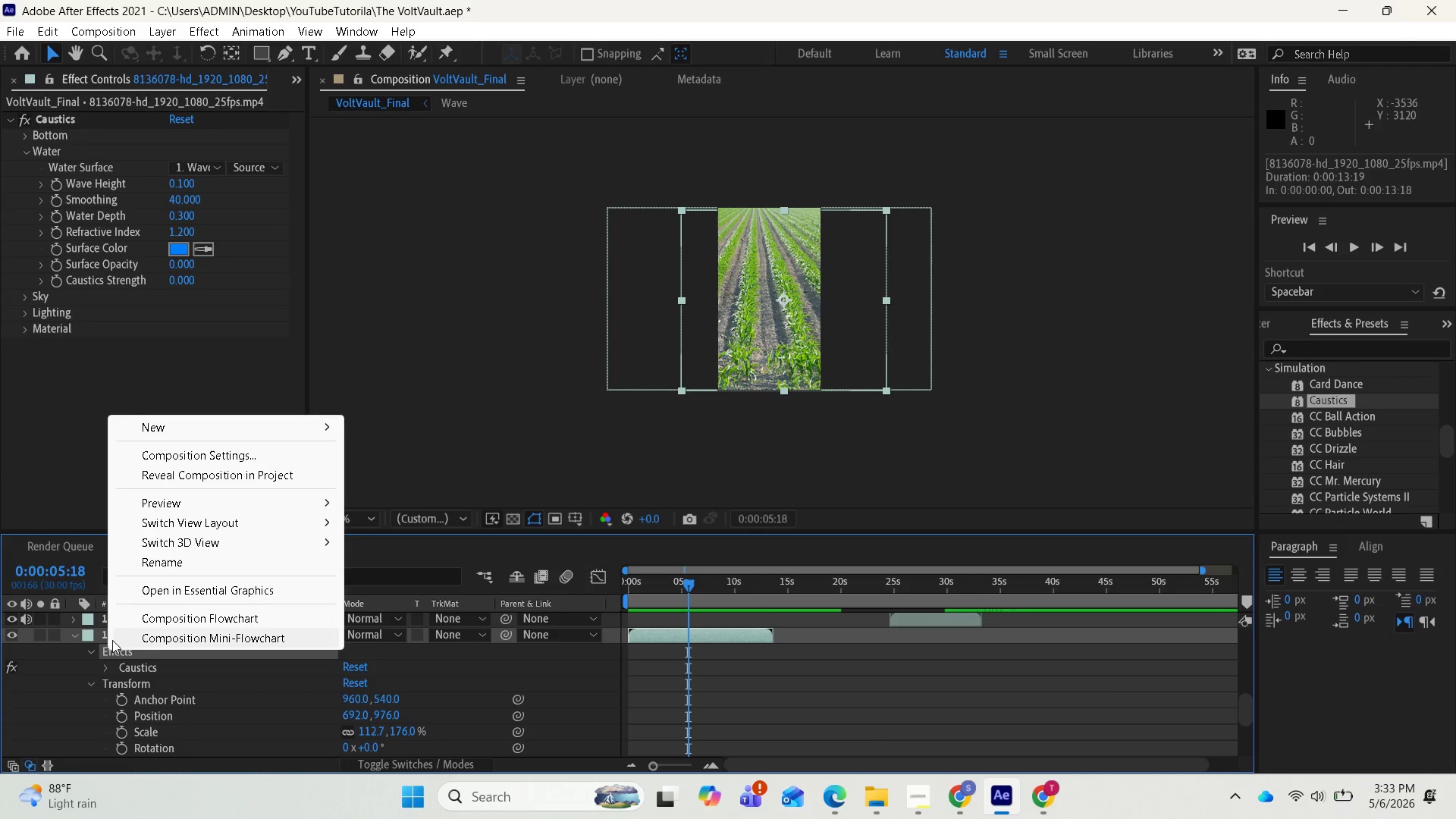 
left_click([108, 664])
 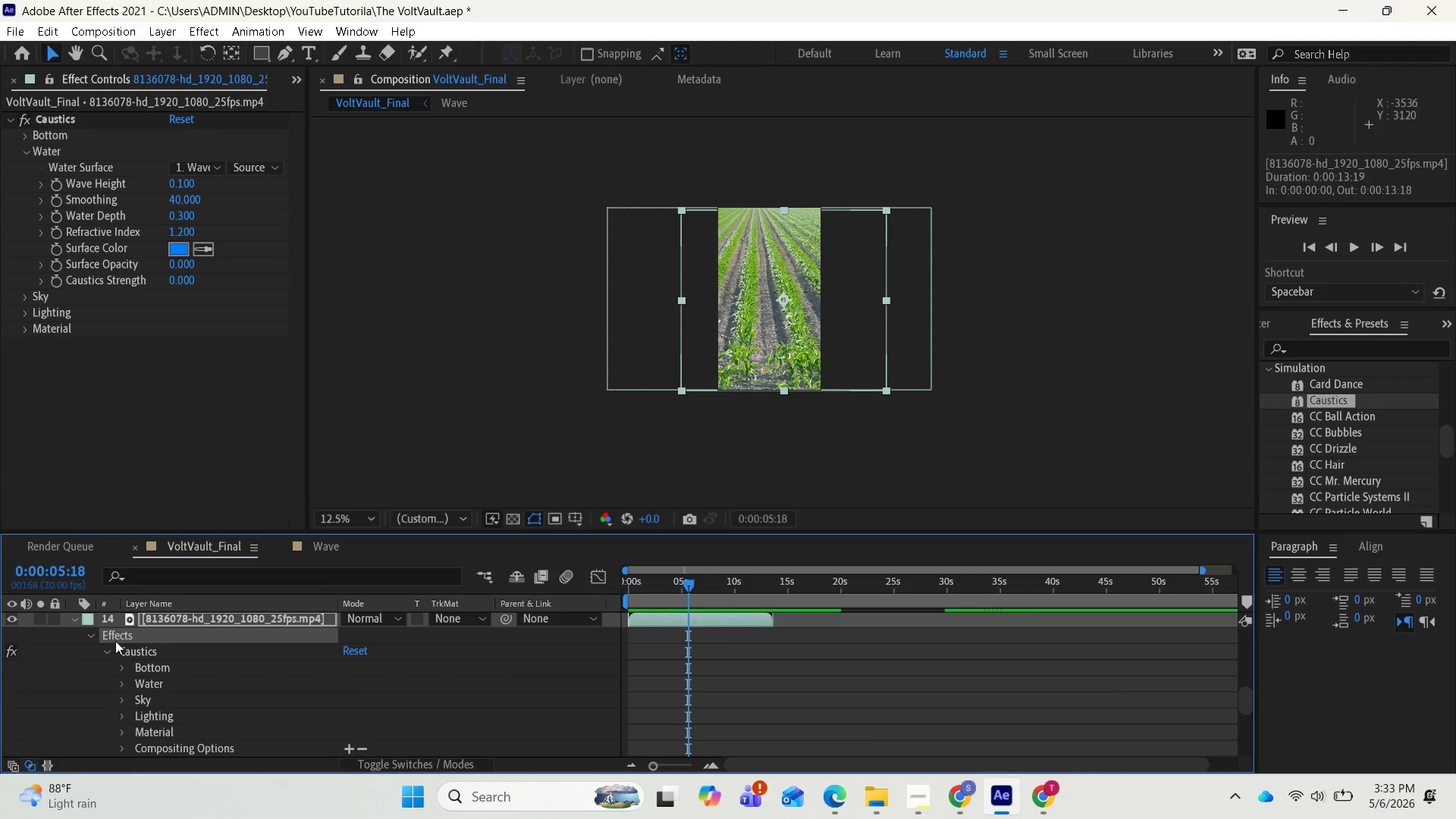 
left_click([115, 640])
 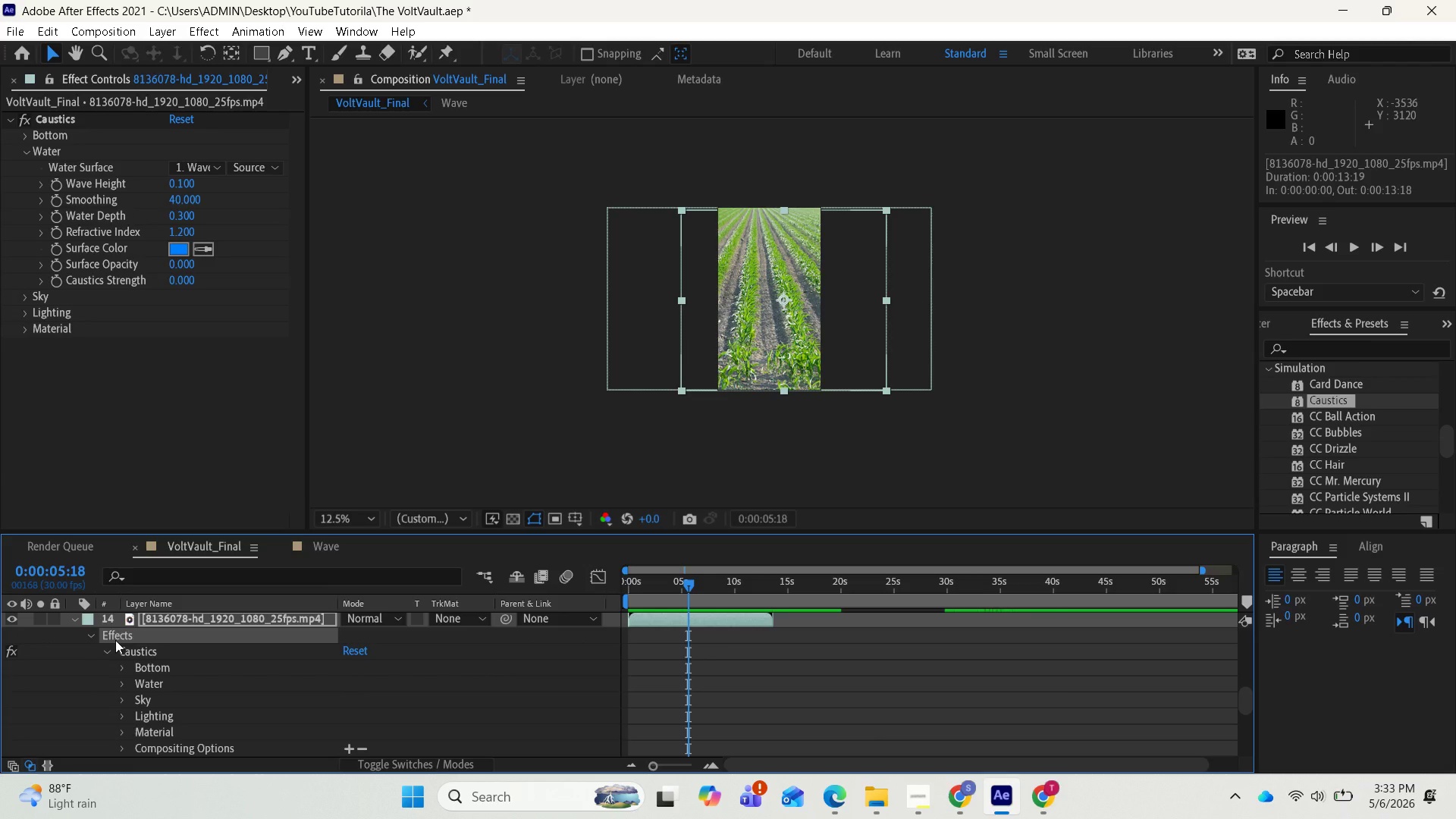 
key(Delete)
 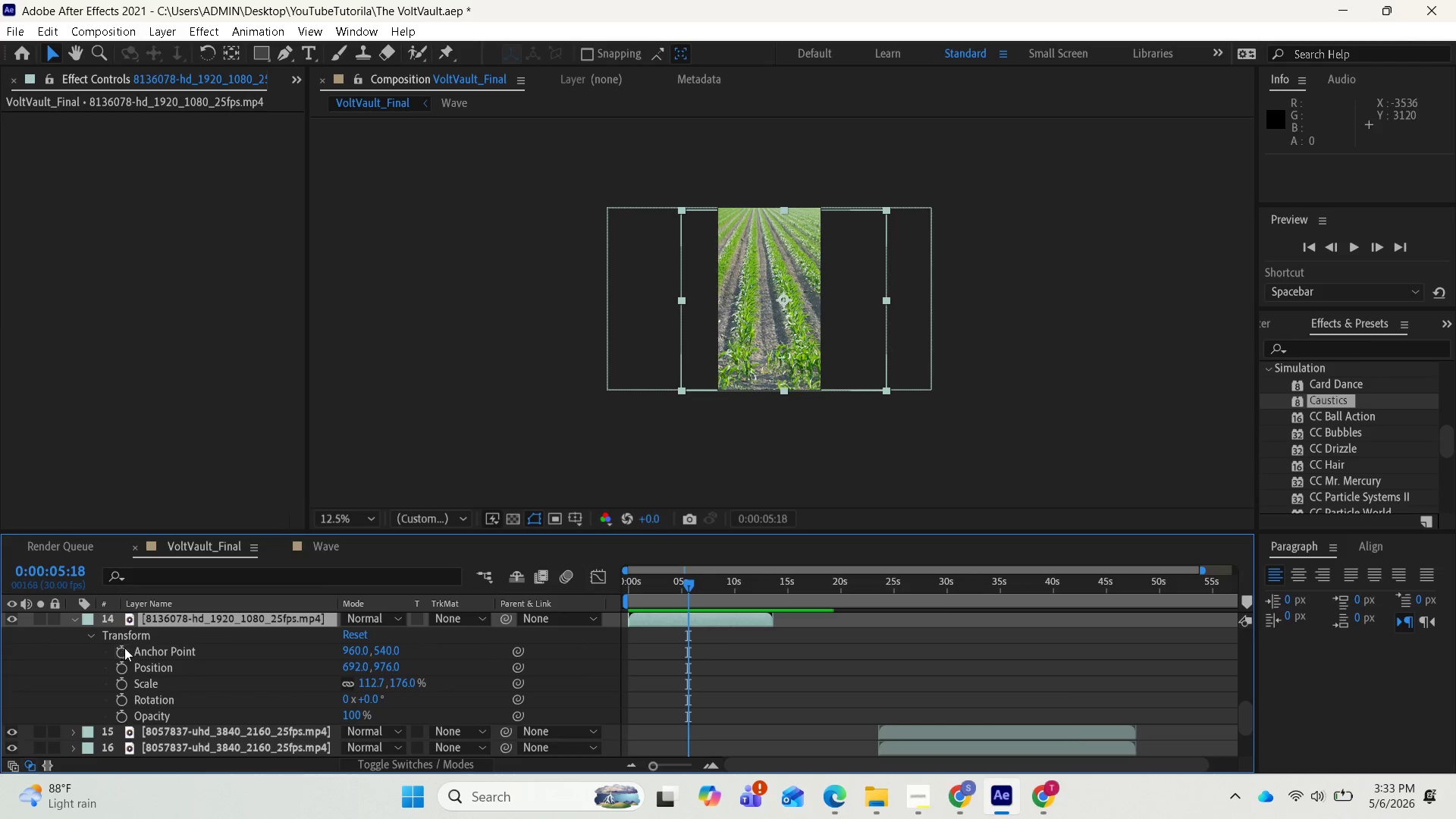 
scroll: coordinate [763, 649], scroll_direction: up, amount: 8.0
 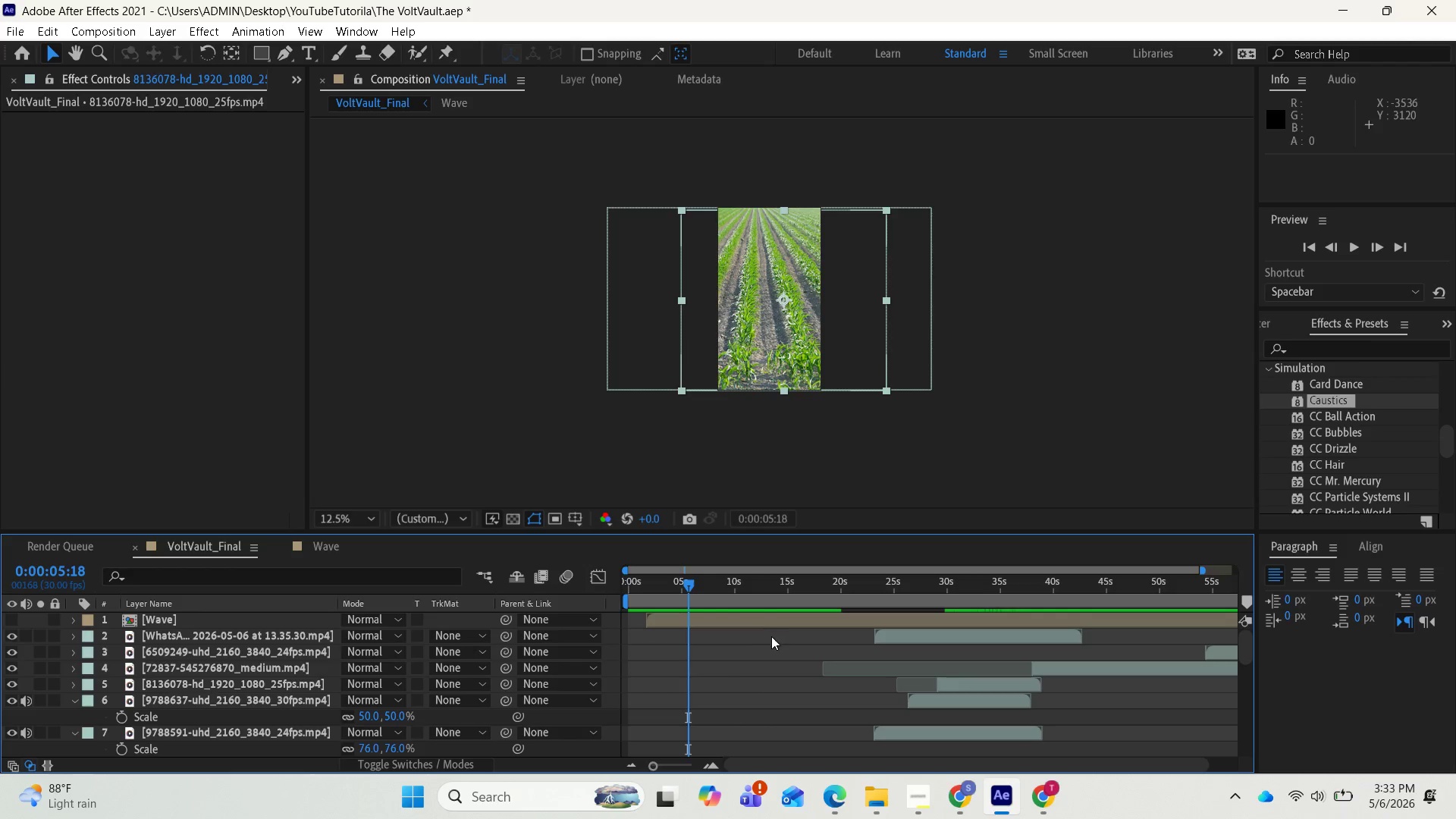 
key(Space)
 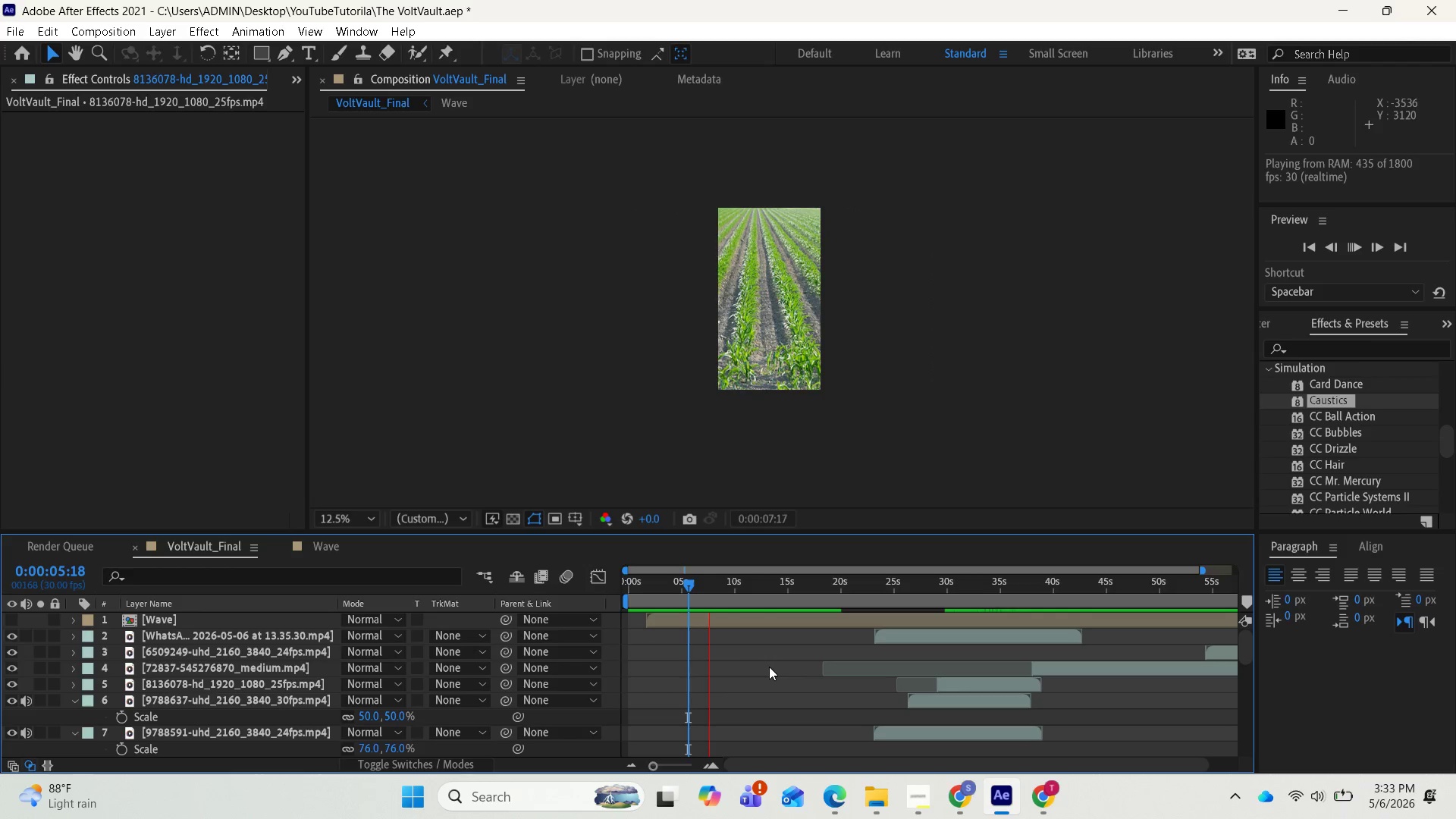 
key(Space)
 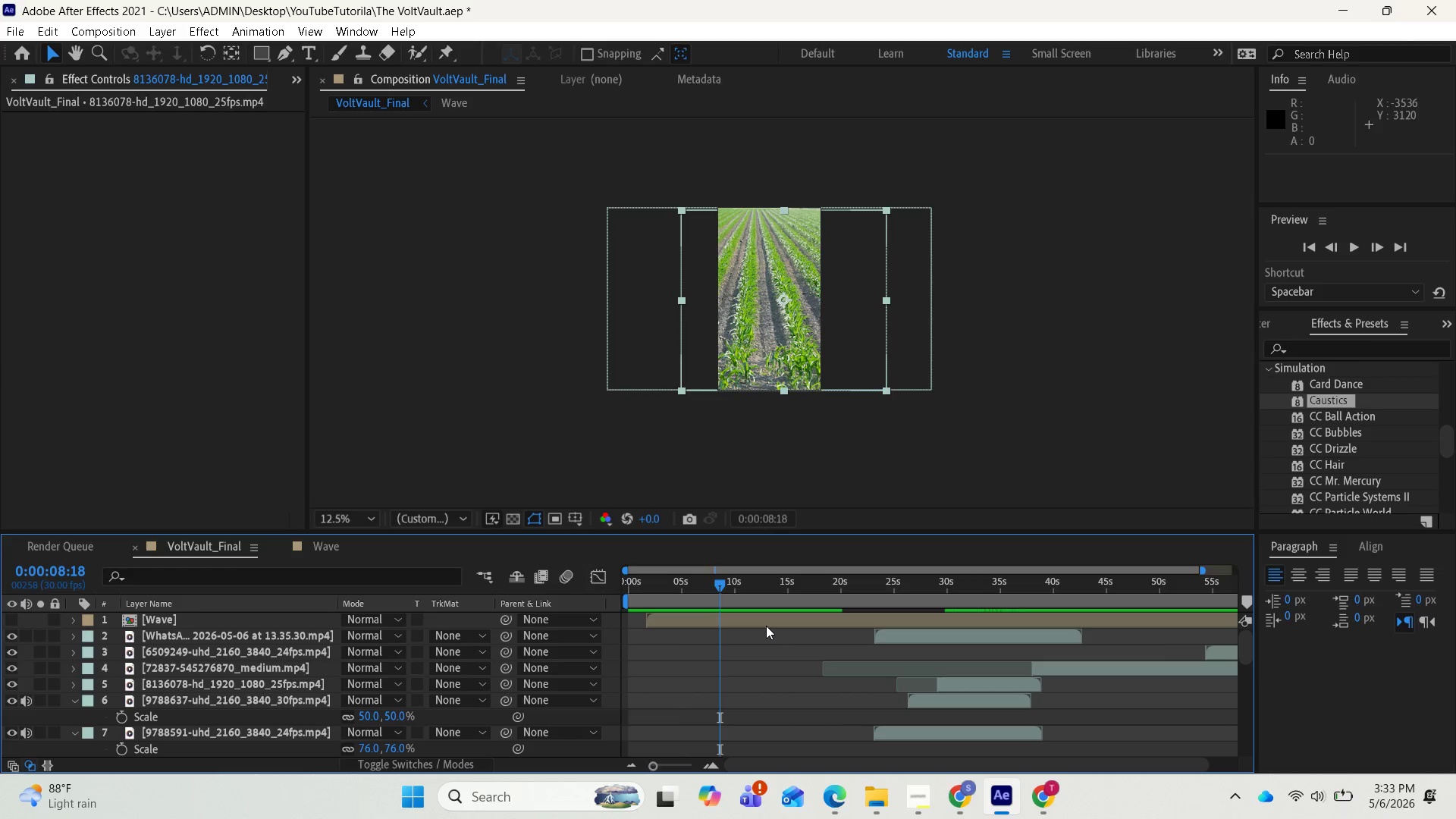 
left_click_drag(start_coordinate=[766, 626], to_coordinate=[1007, 621])
 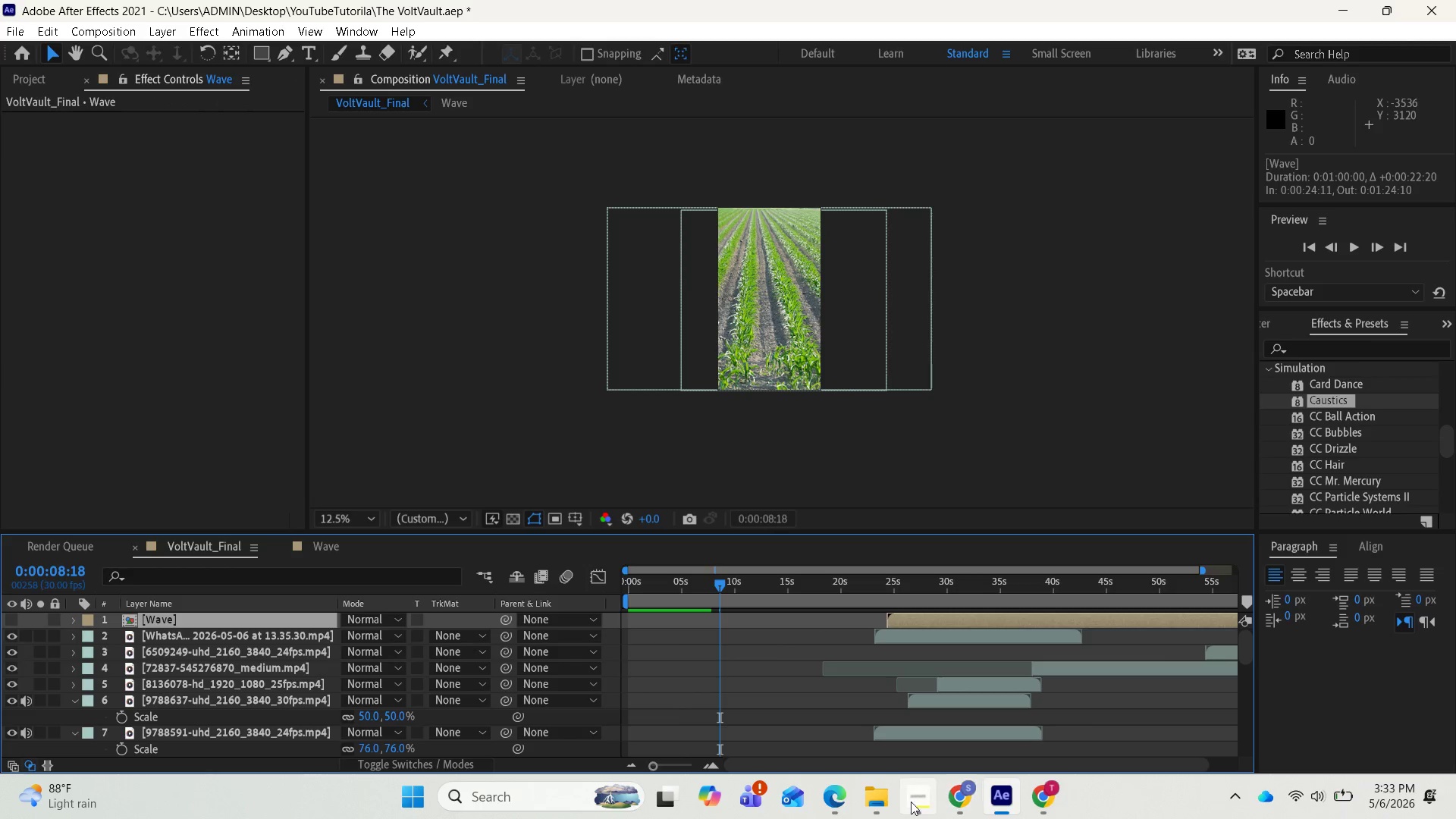 
left_click([911, 802])